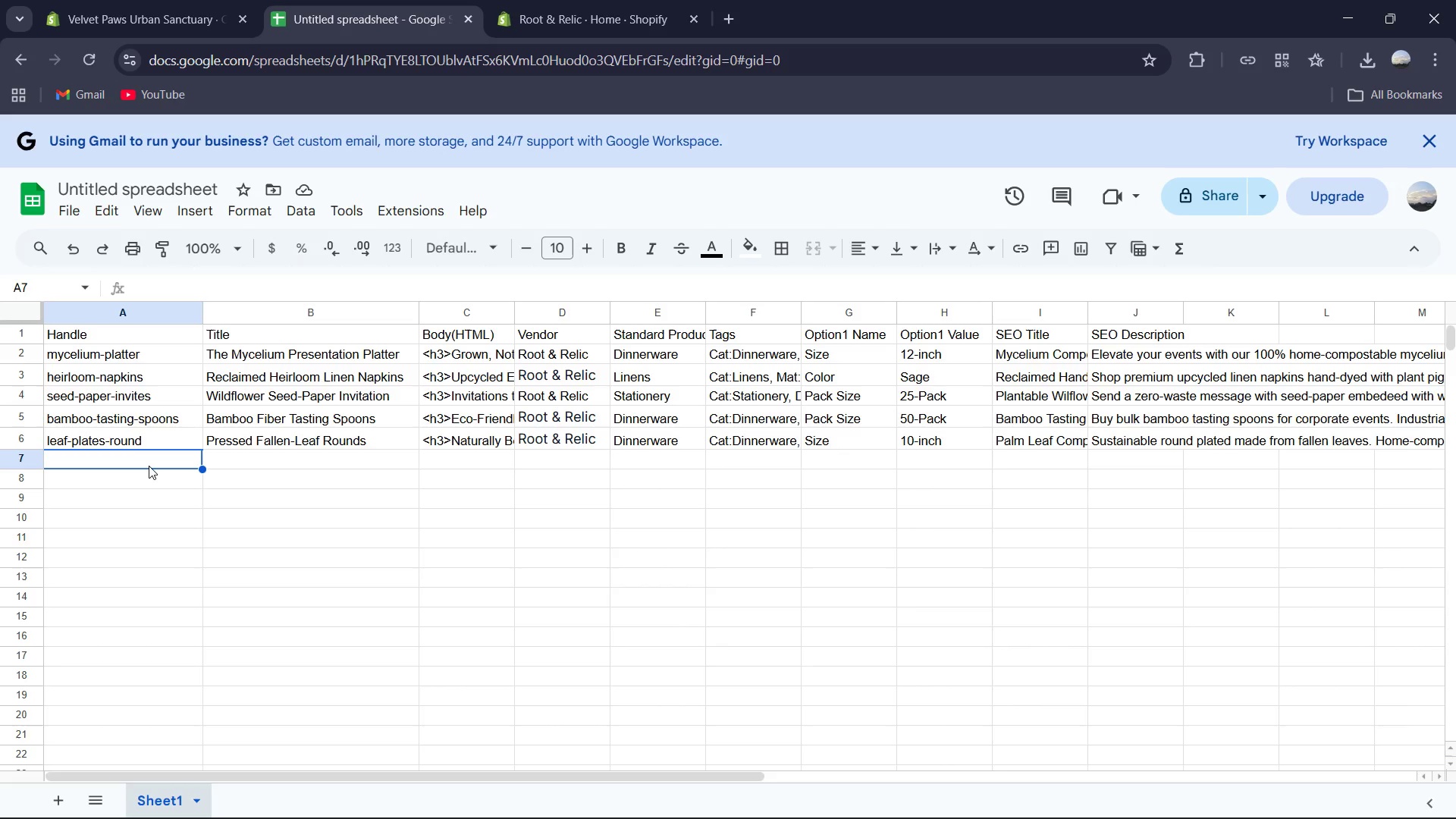 
wait(5.81)
 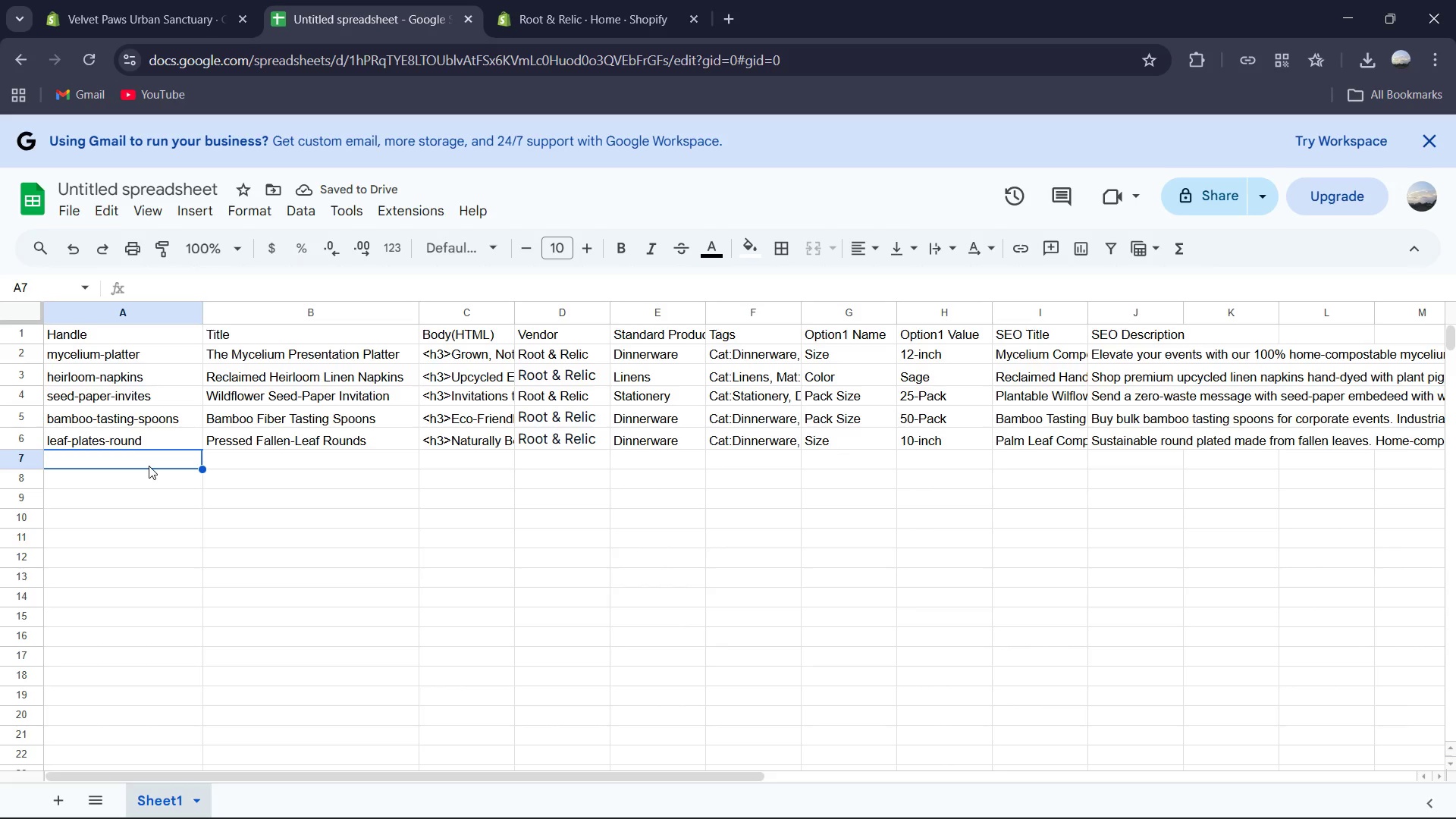 
type(sugarcane-bowls)
 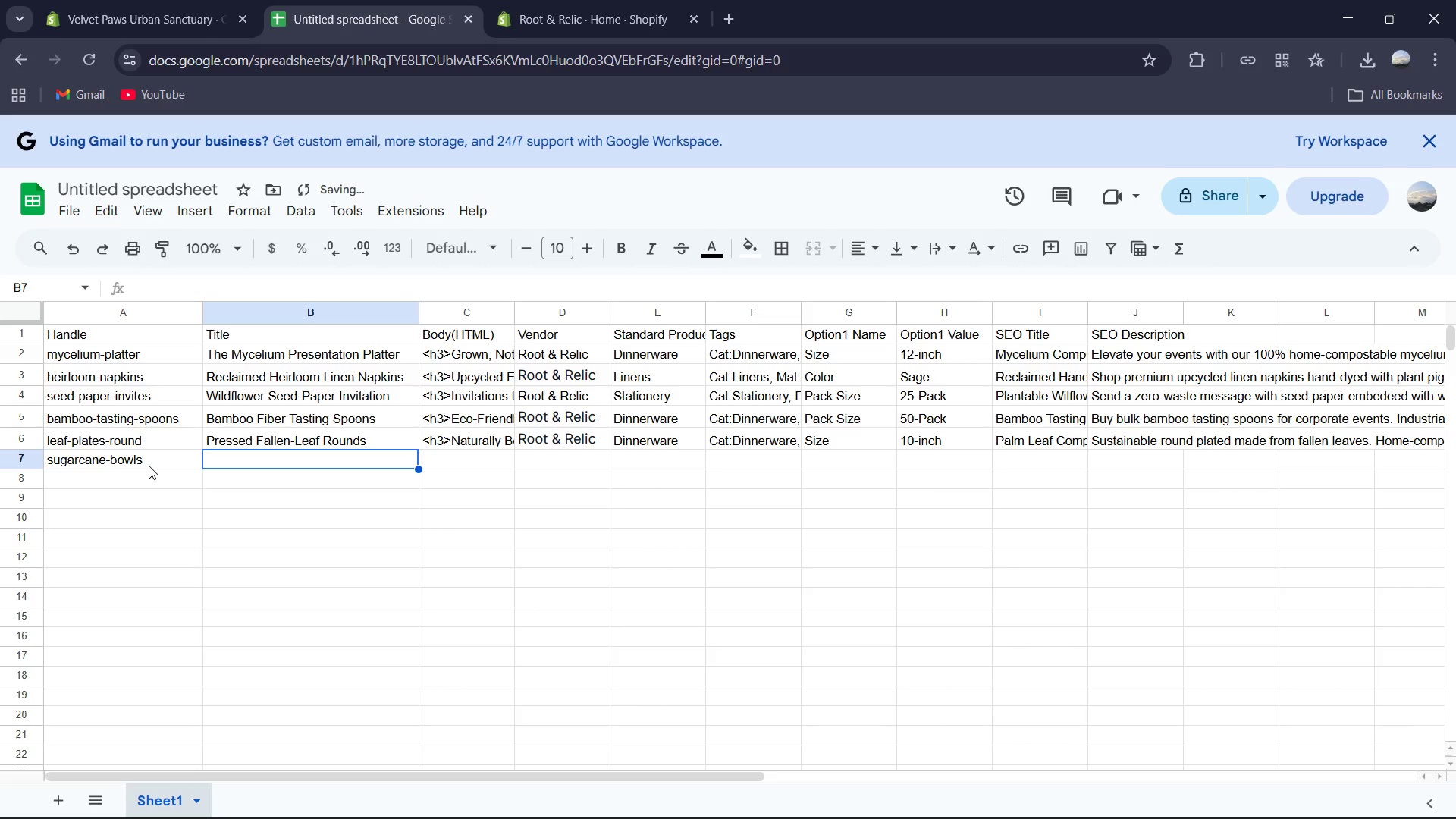 
key(ArrowRight)
 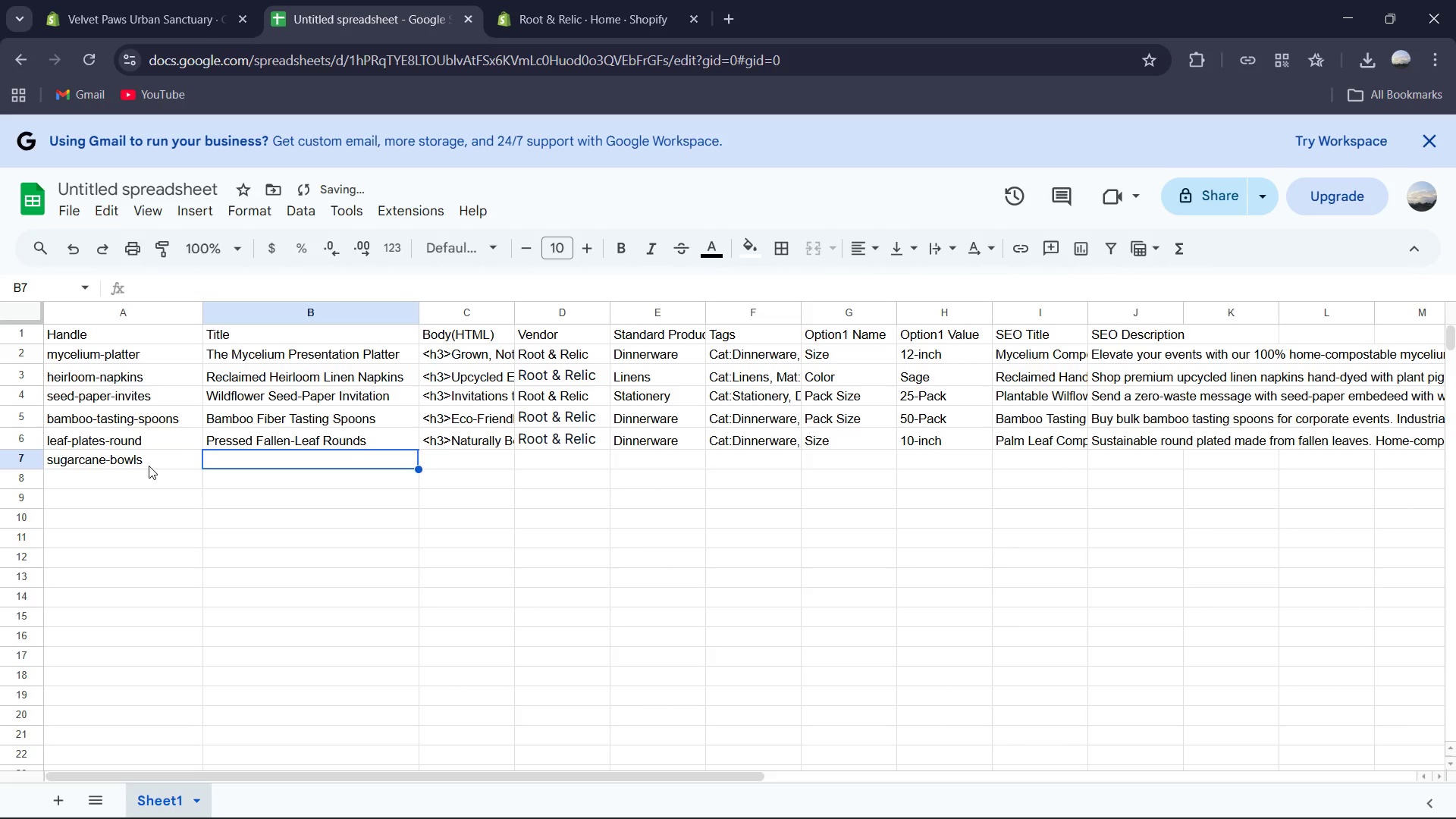 
type(Sugarcane Bagg)
key(Backspace)
type(asee)
key(Backspace)
key(Backspace)
type(se deep Bowls)
 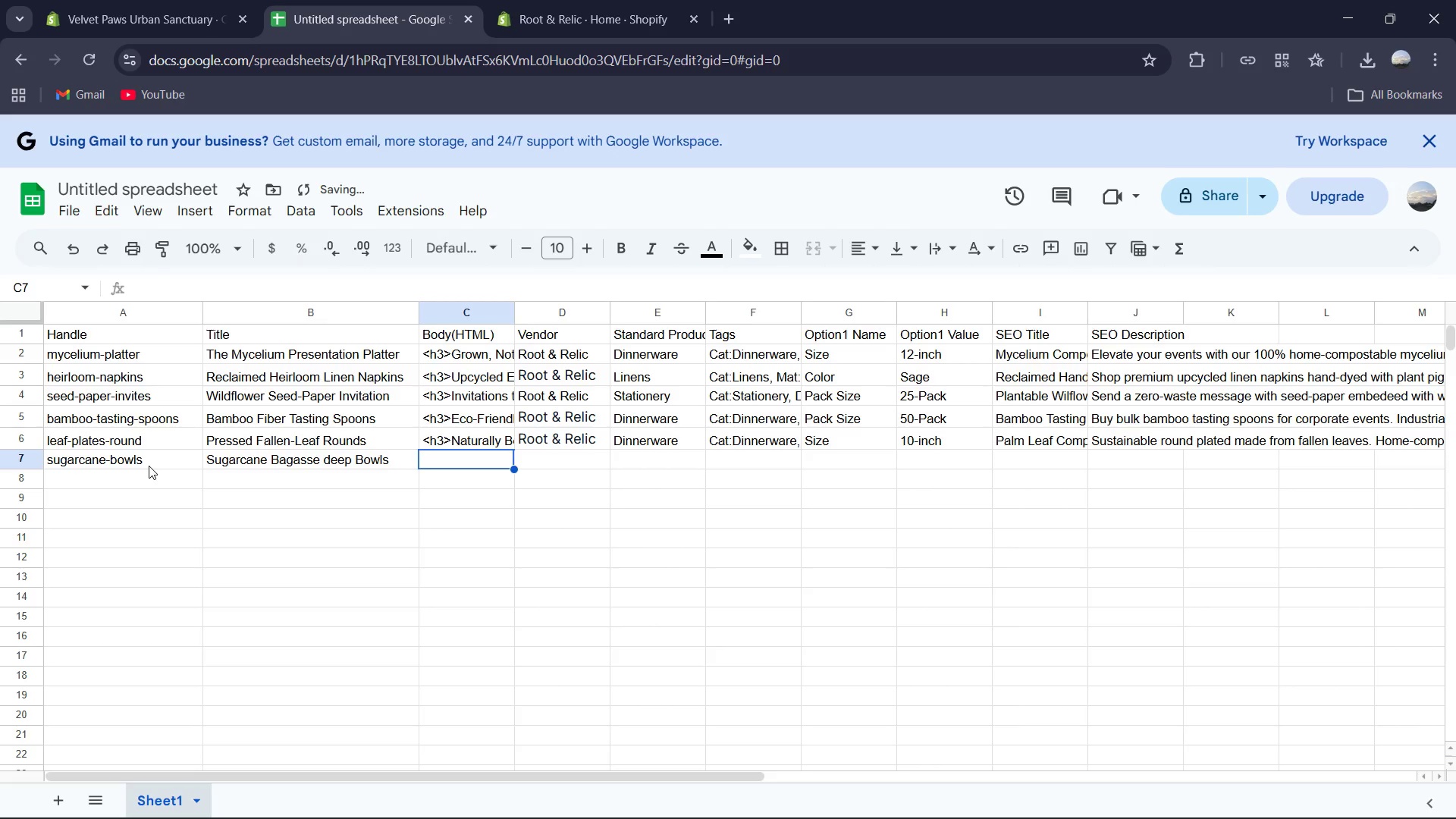 
 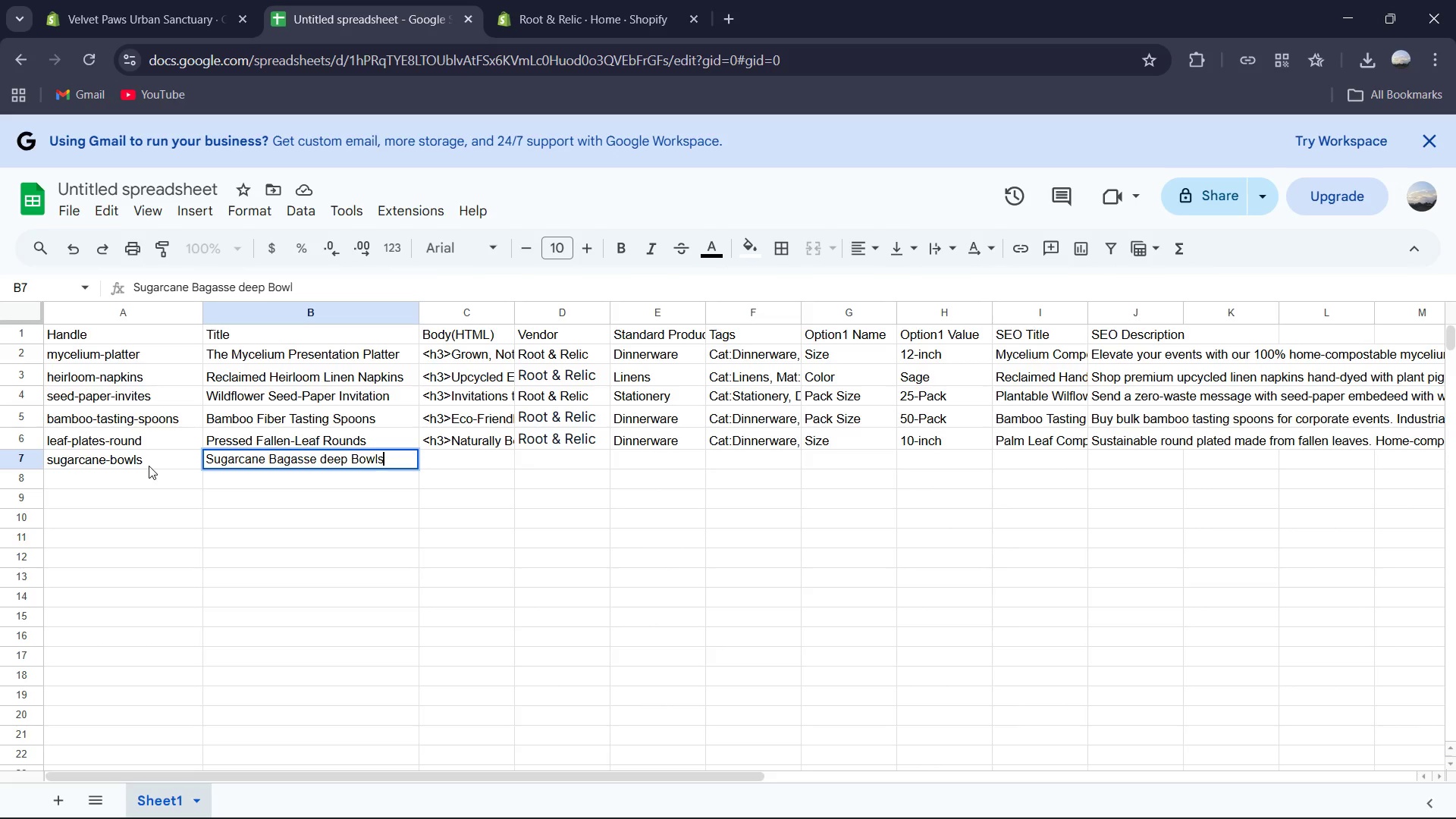 
key(ArrowRight)
 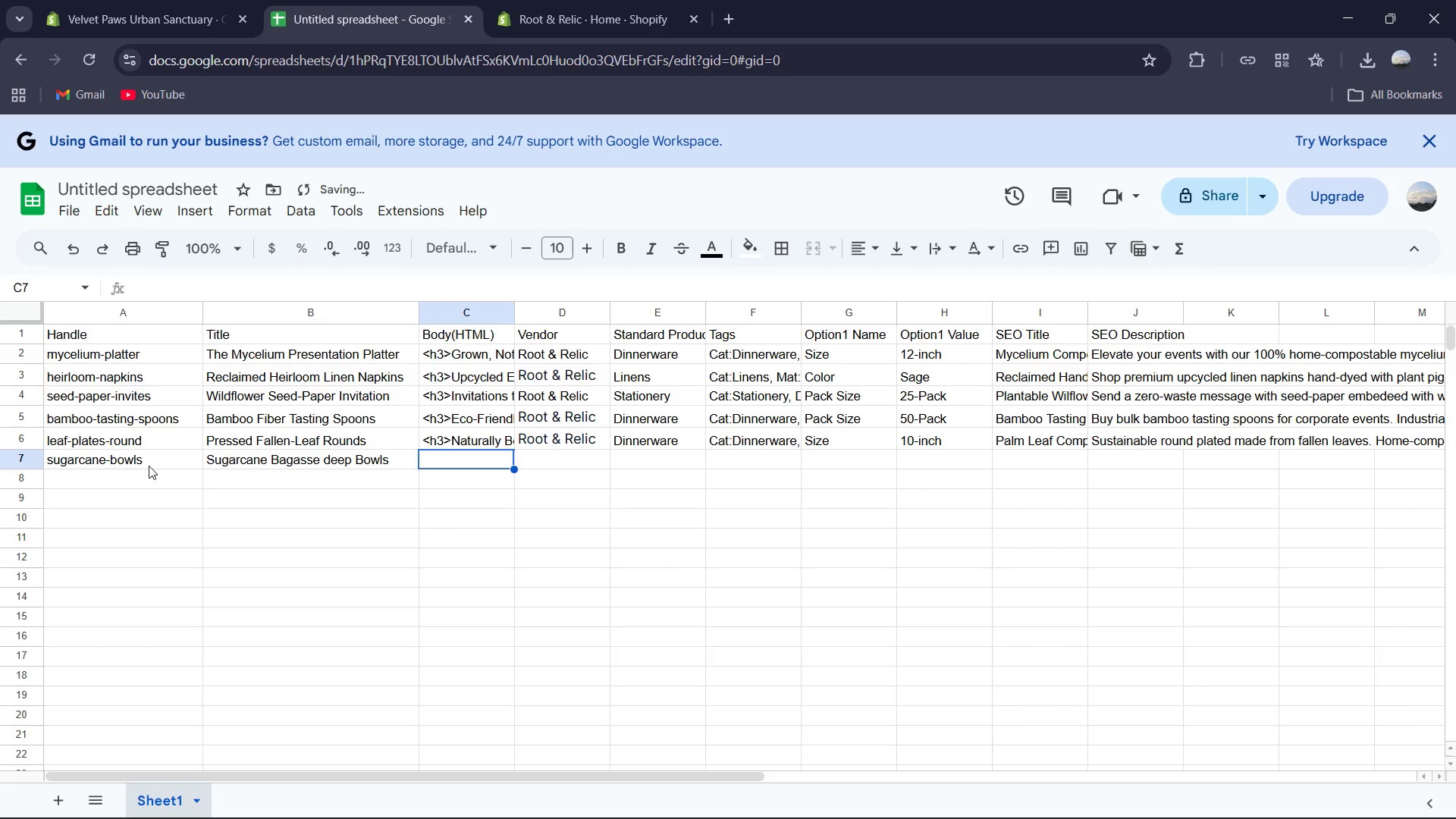 
type(<h3.)
key(Backspace)
type(><h3/)
key(Backspace)
 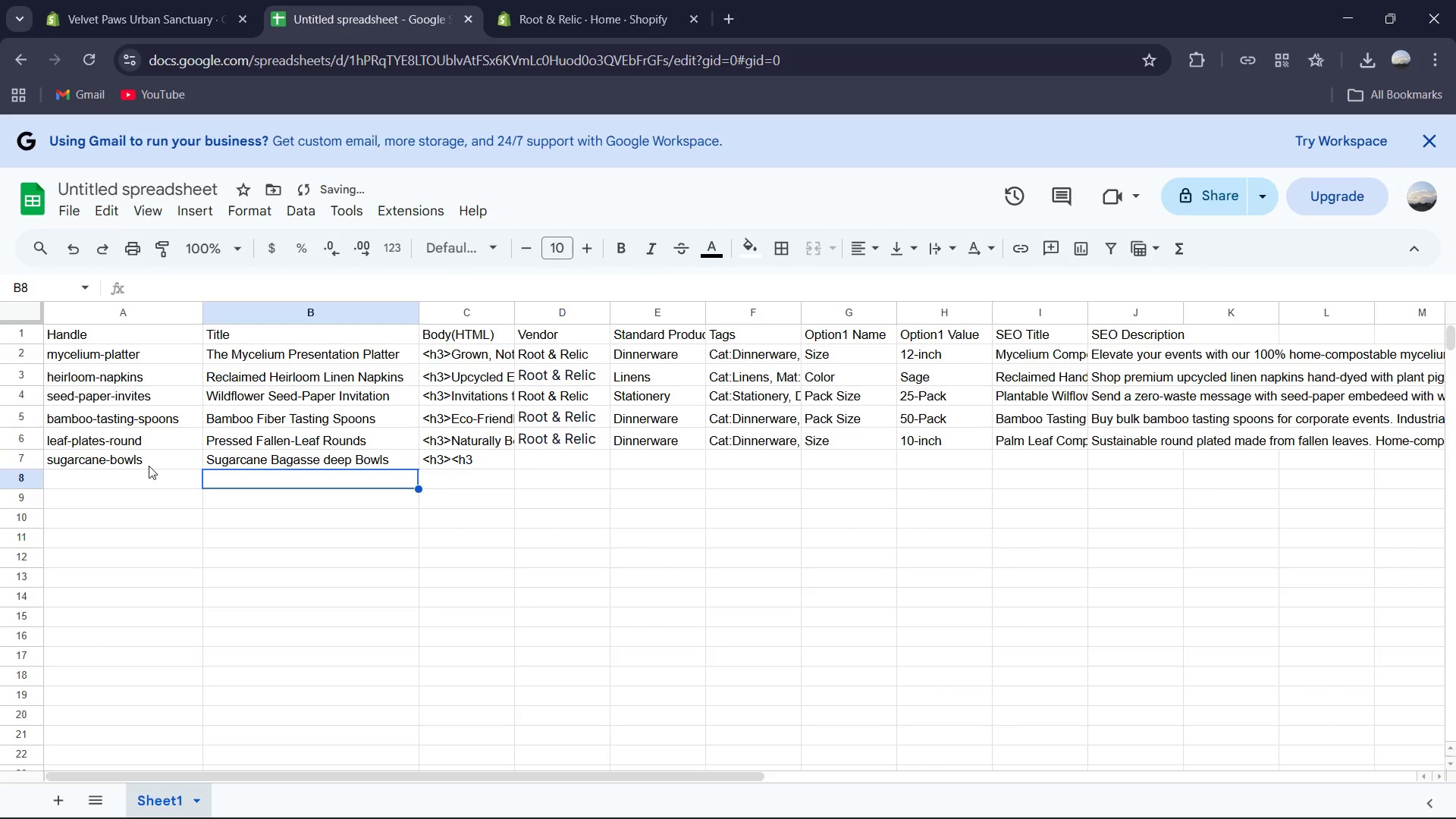 
 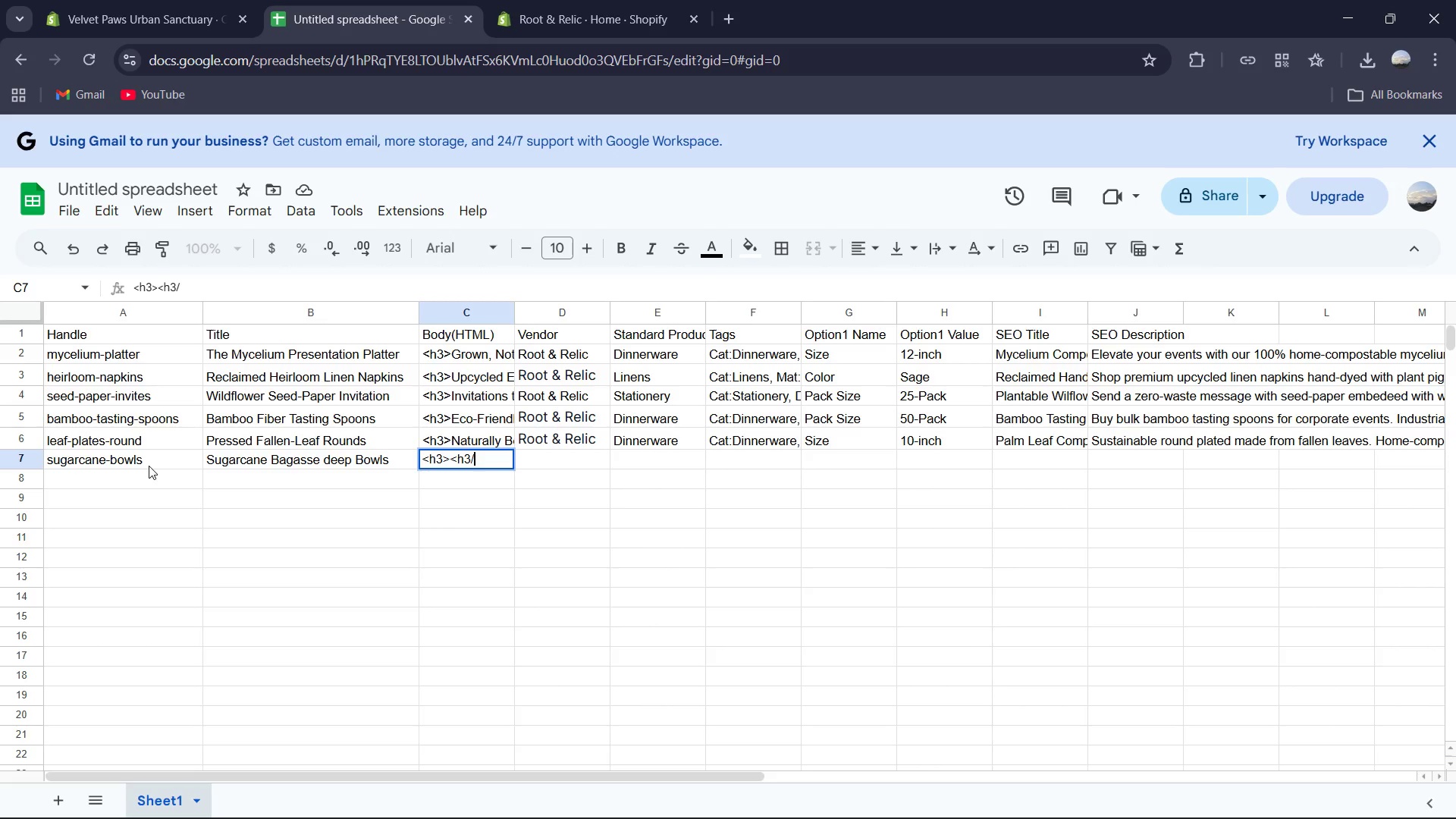 
key(ArrowDown)
 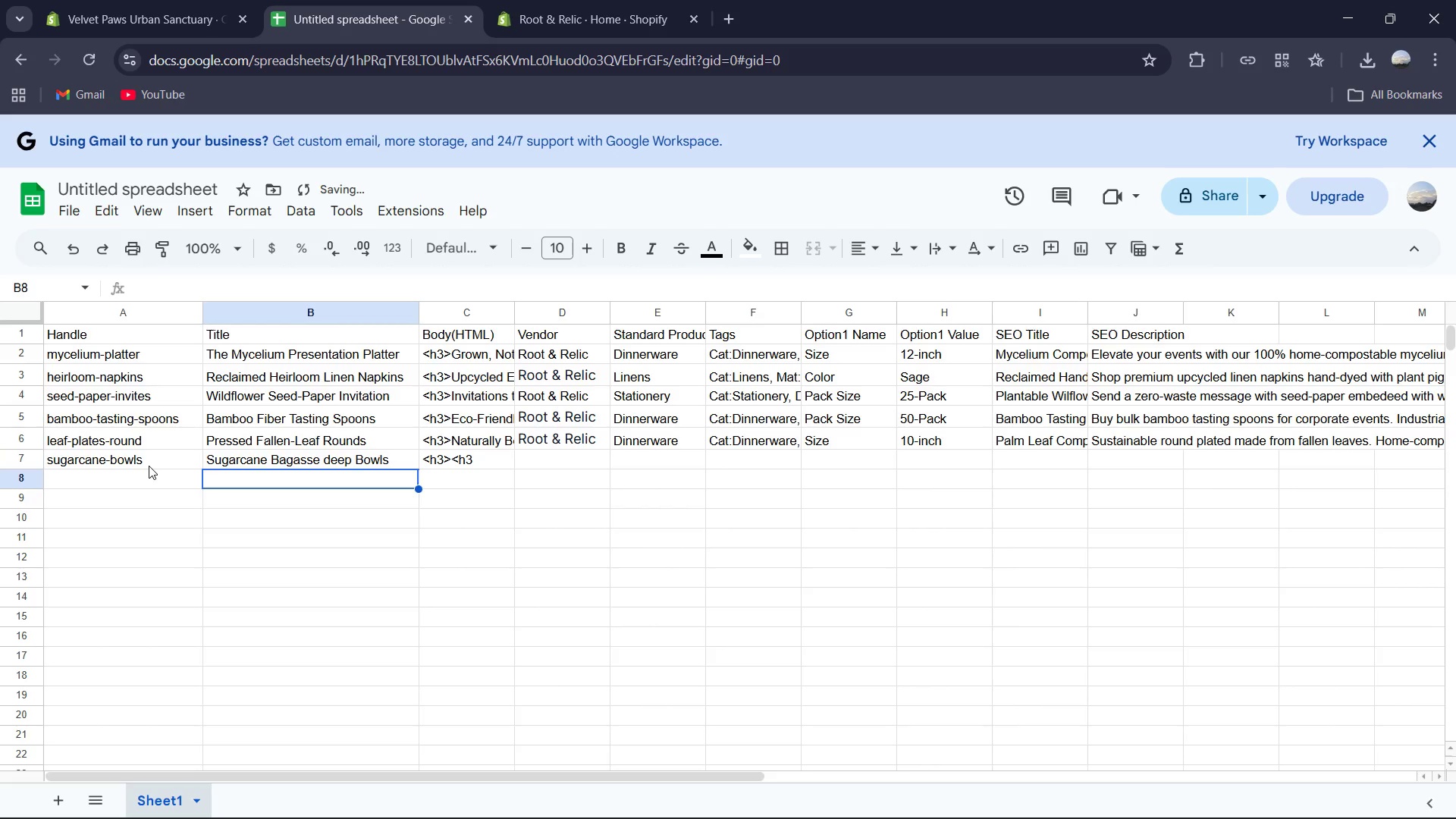 
key(ArrowLeft)
 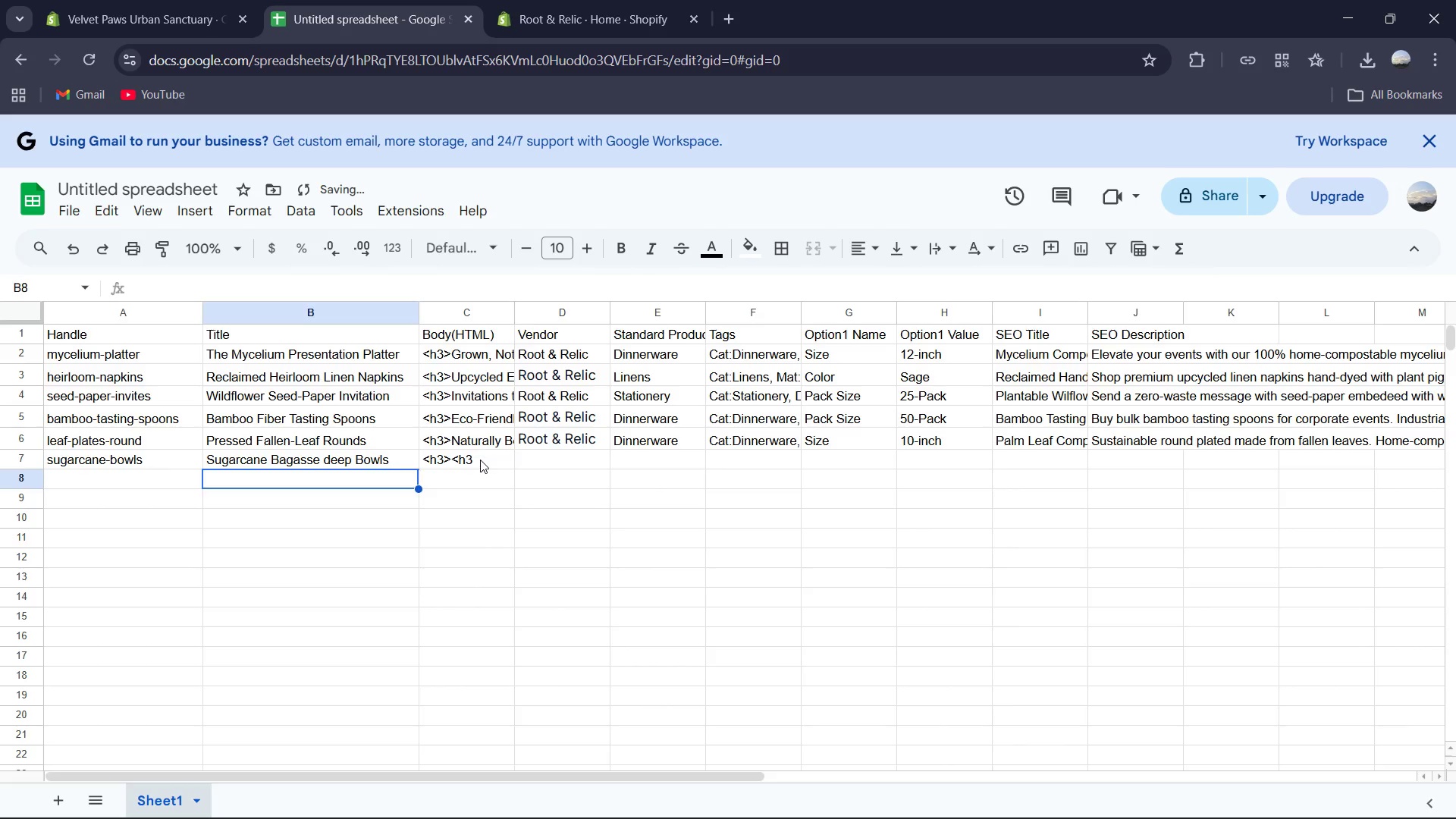 
double_click([480, 460])
 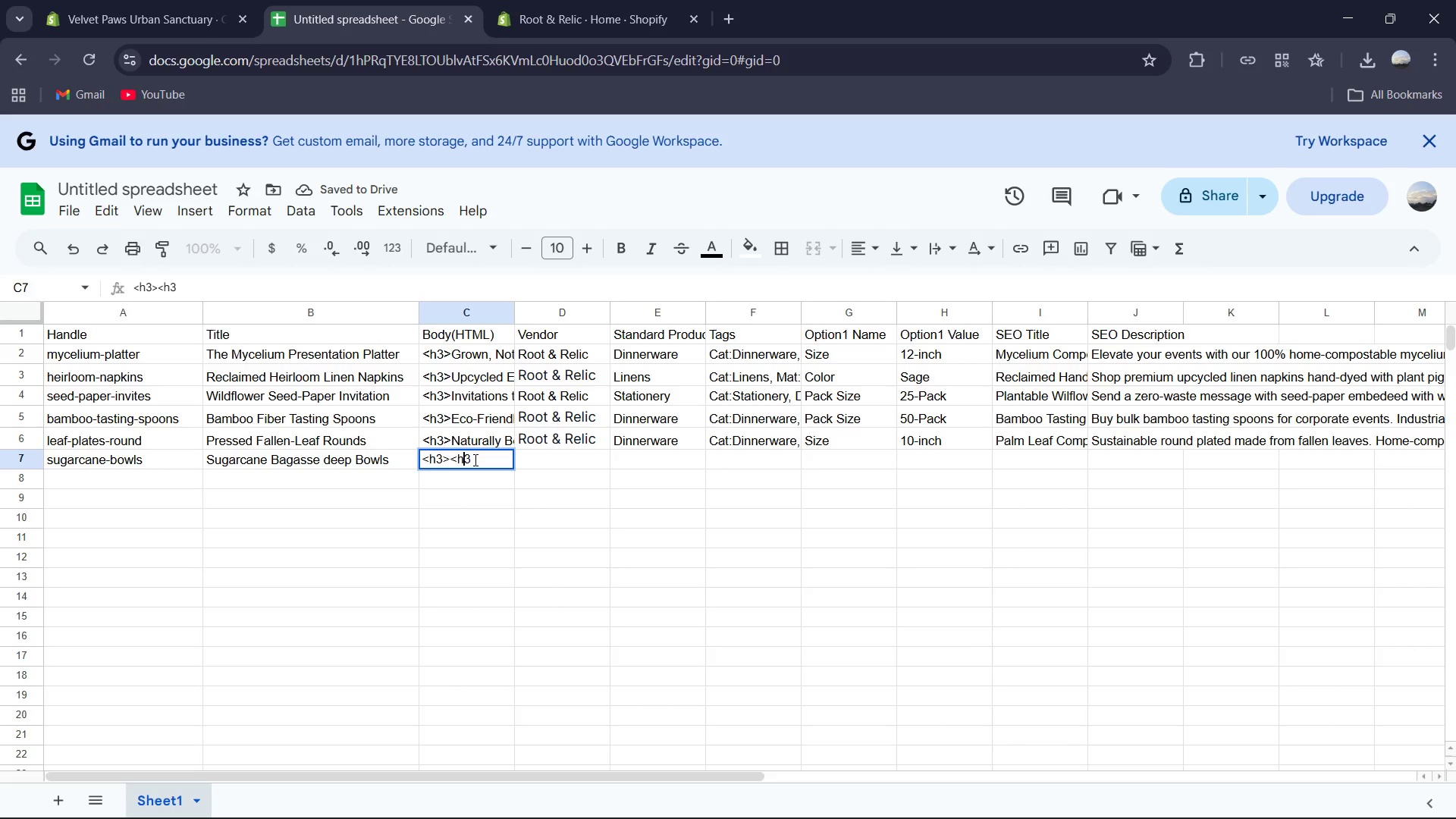 
key(ArrowLeft)
 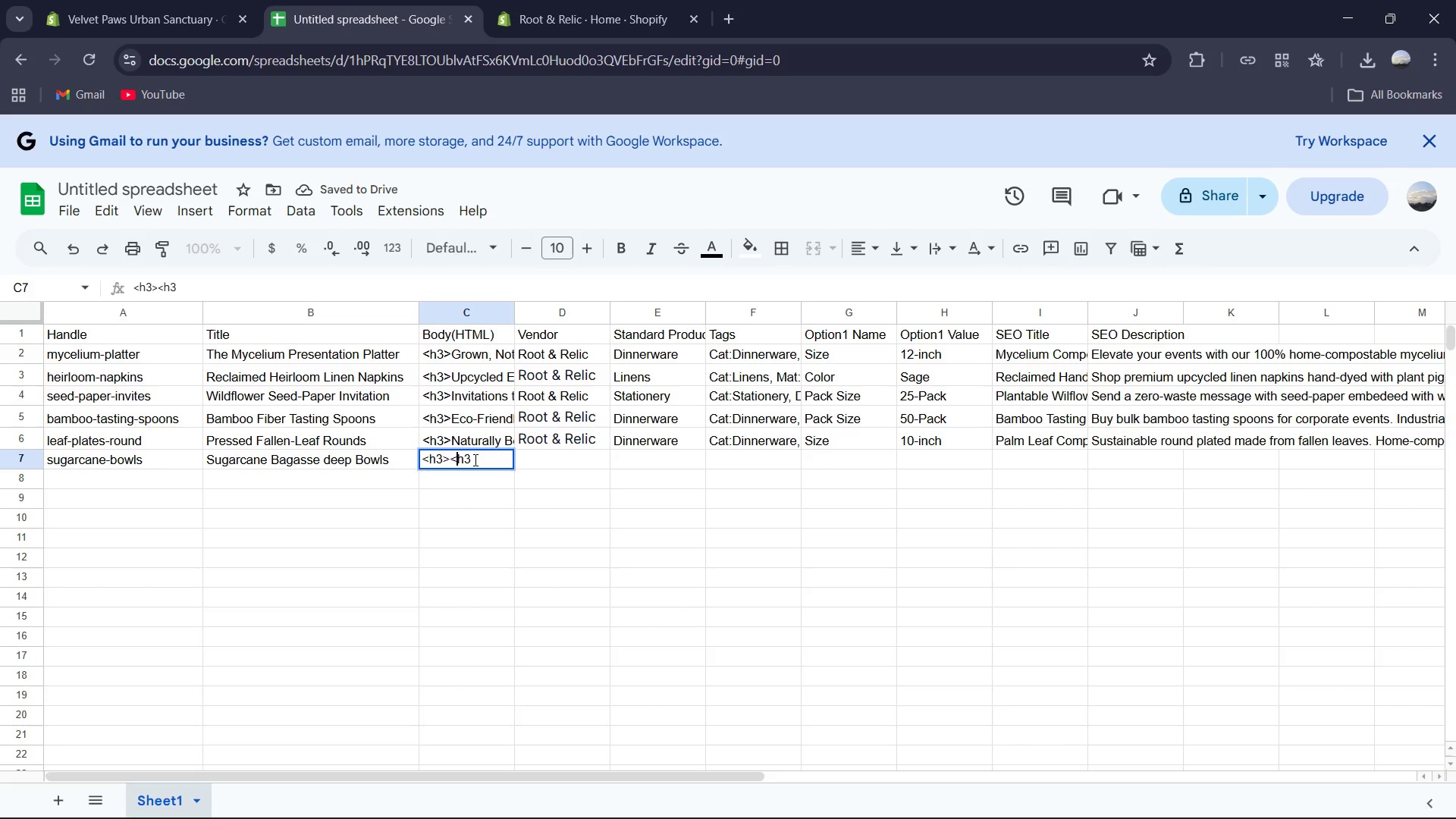 
key(ArrowLeft)
 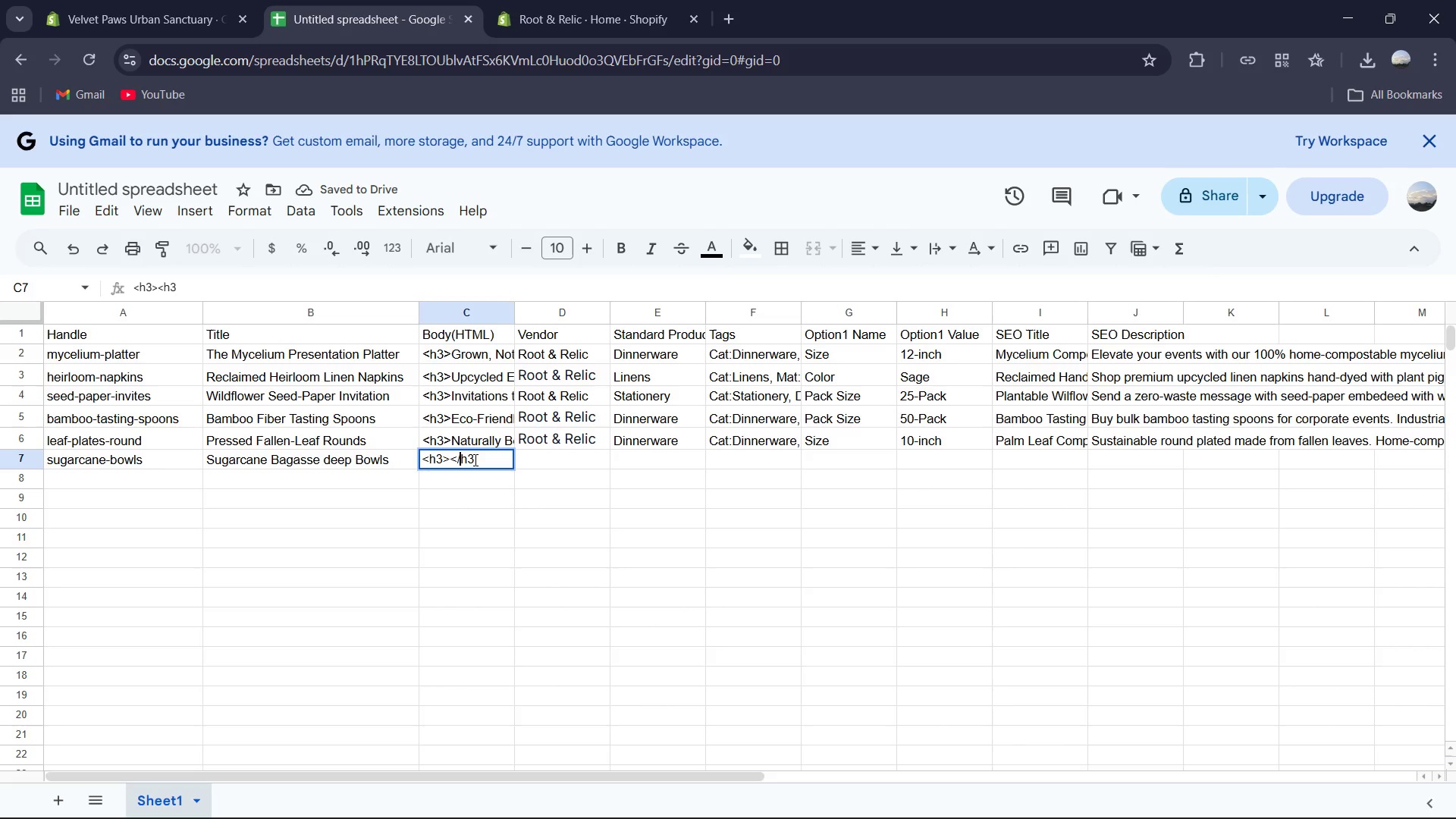 
key(Slash)
 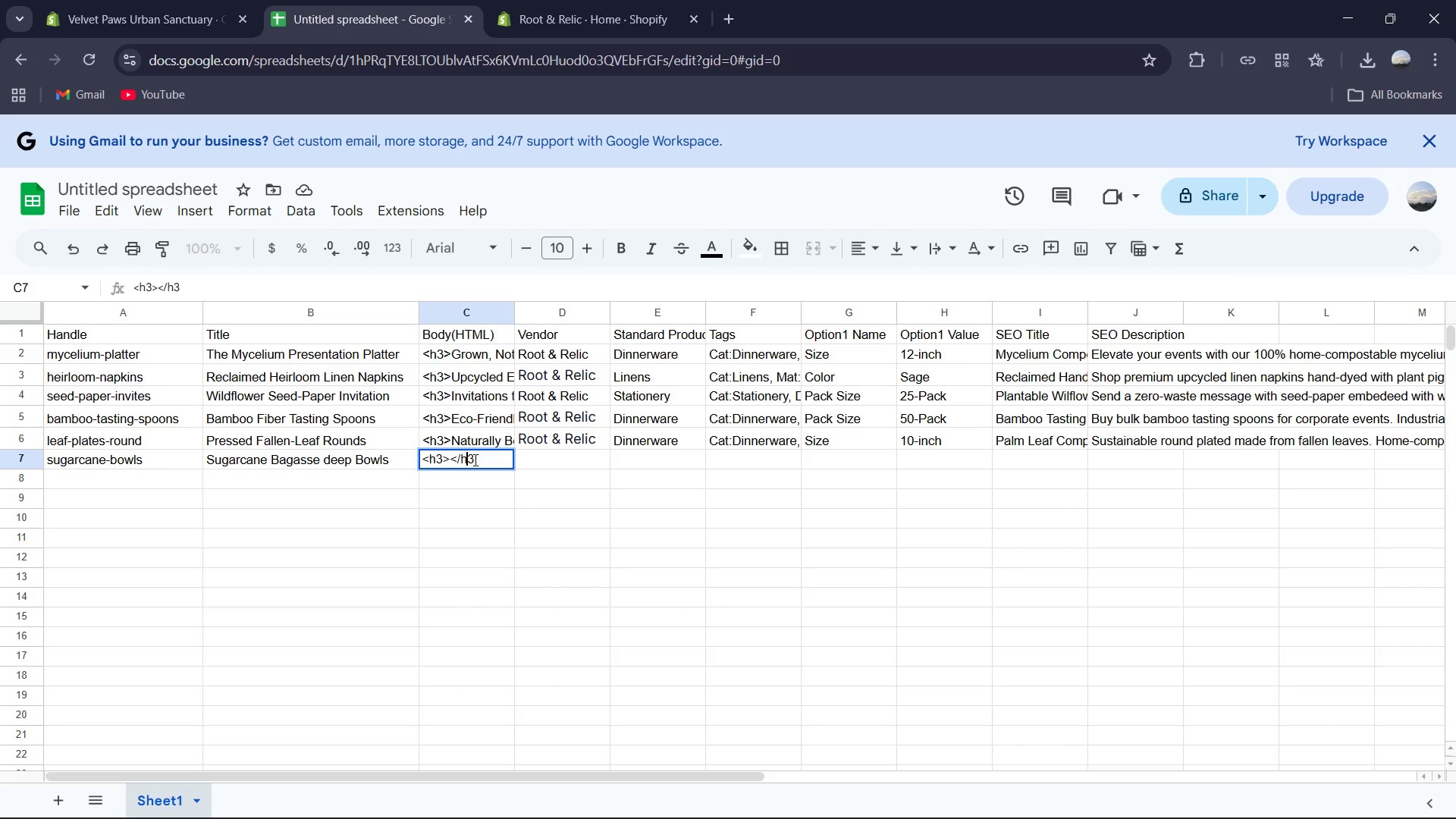 
key(ArrowRight)
 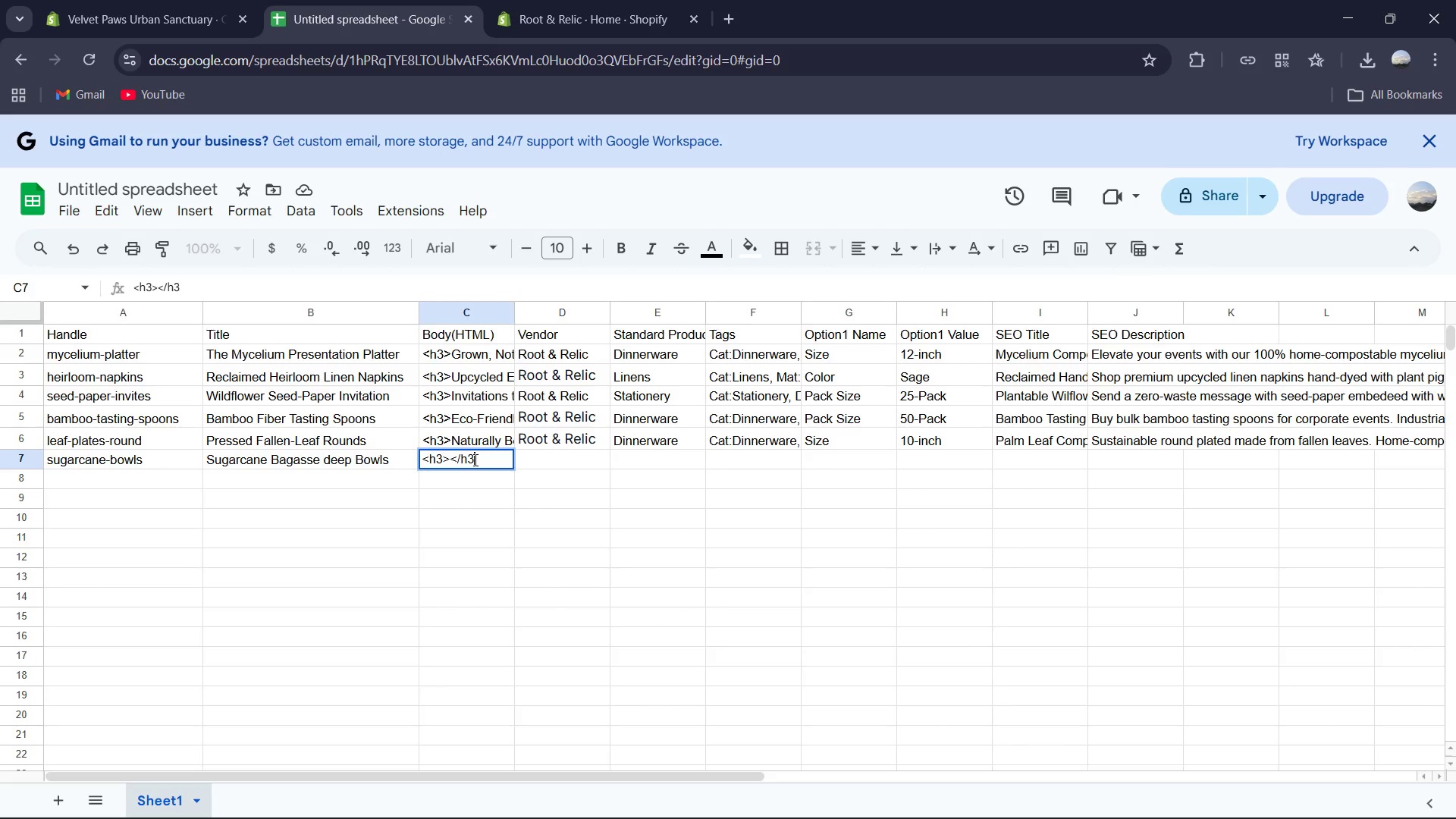 
key(ArrowRight)
 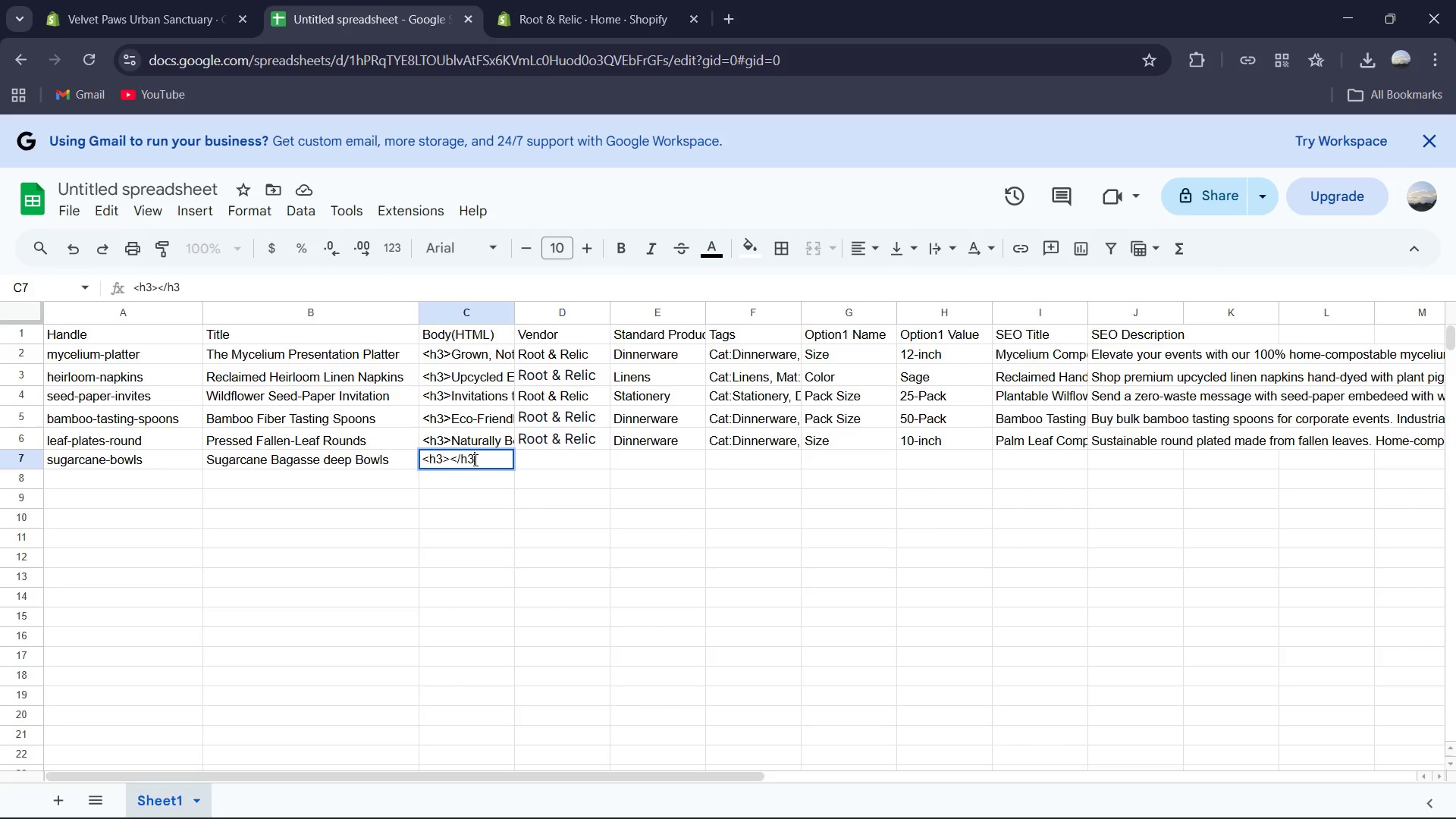 
key(ArrowRight)
 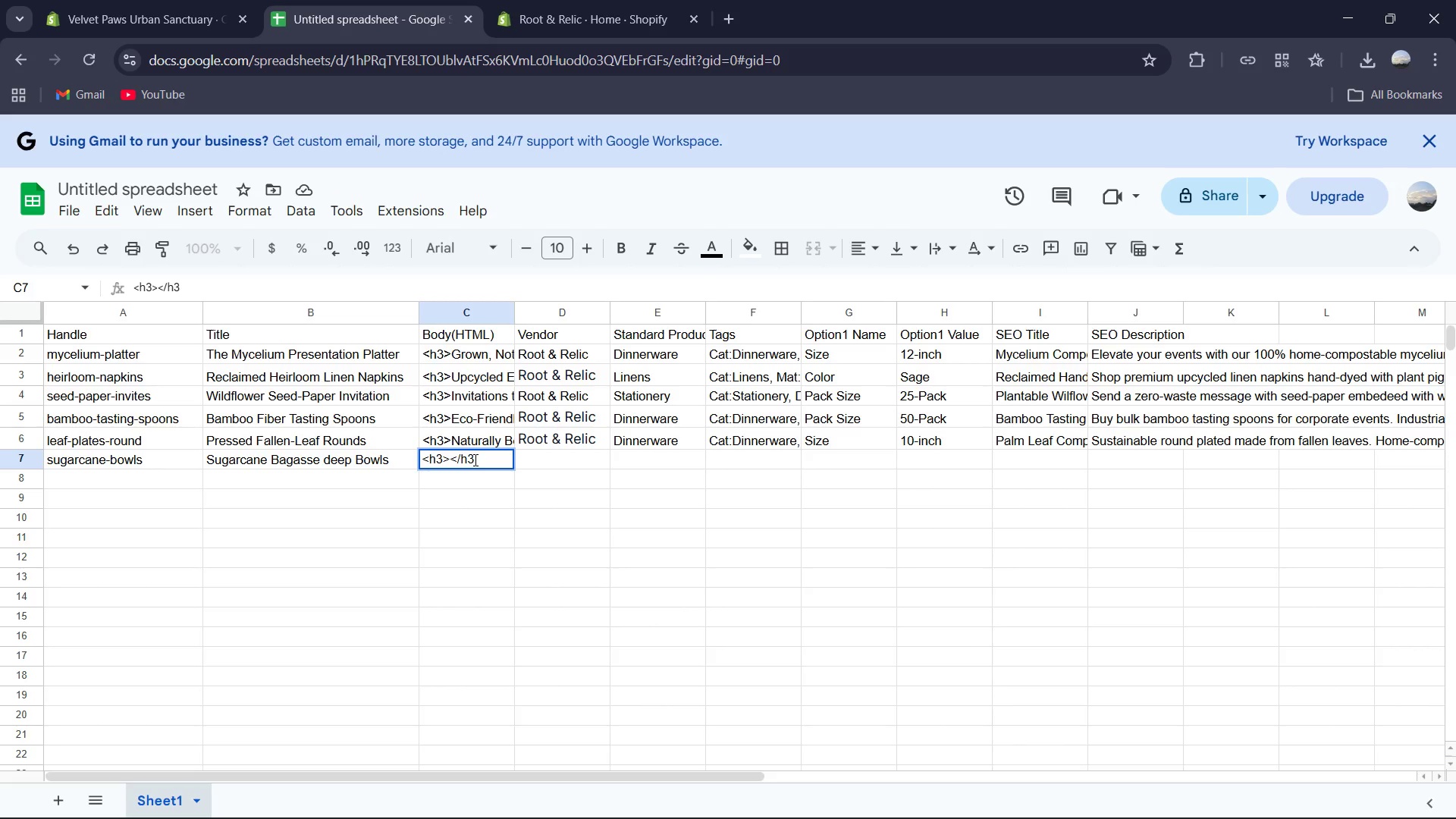 
key(Shift+Period)
 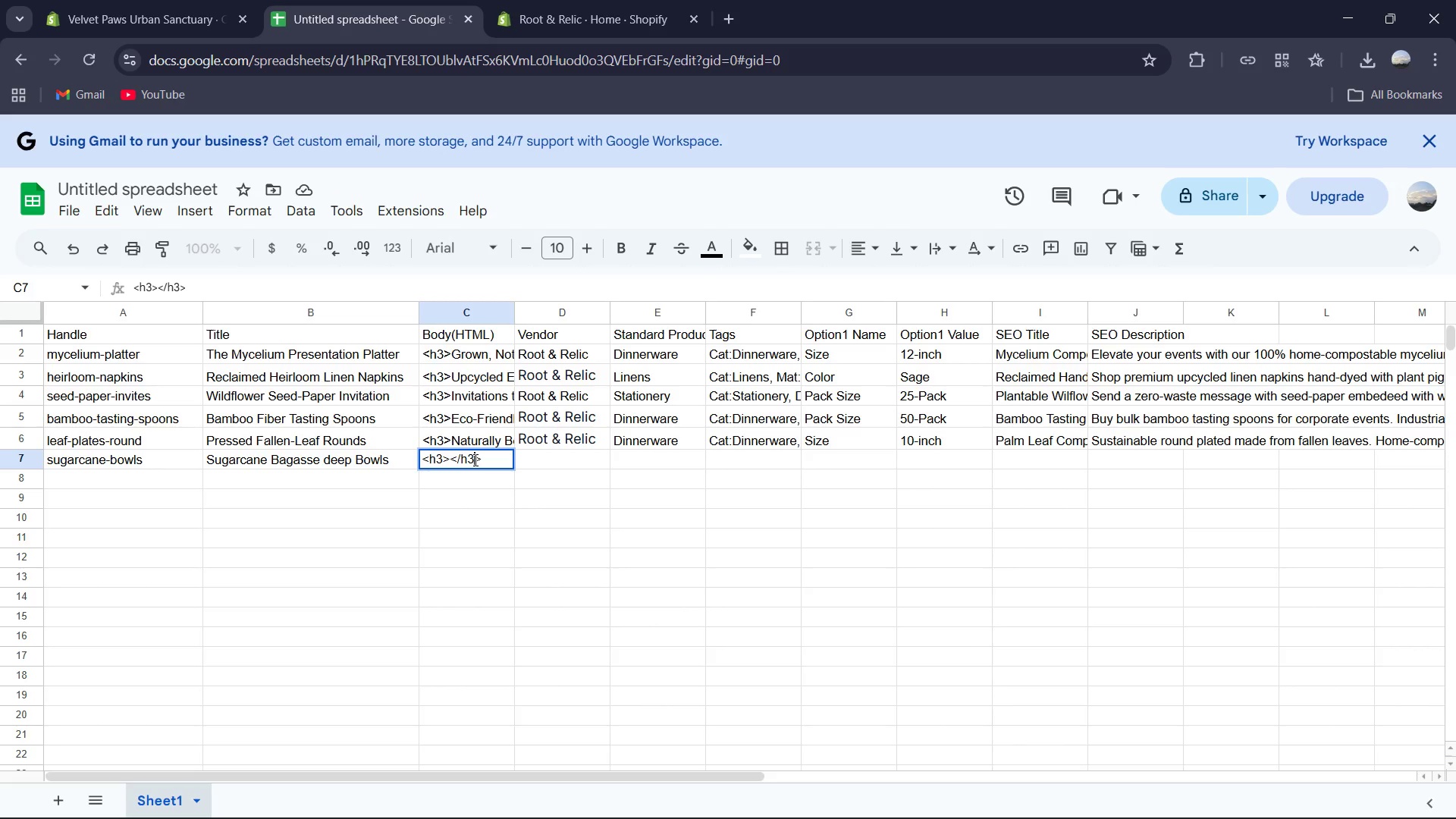 
key(ArrowLeft)
 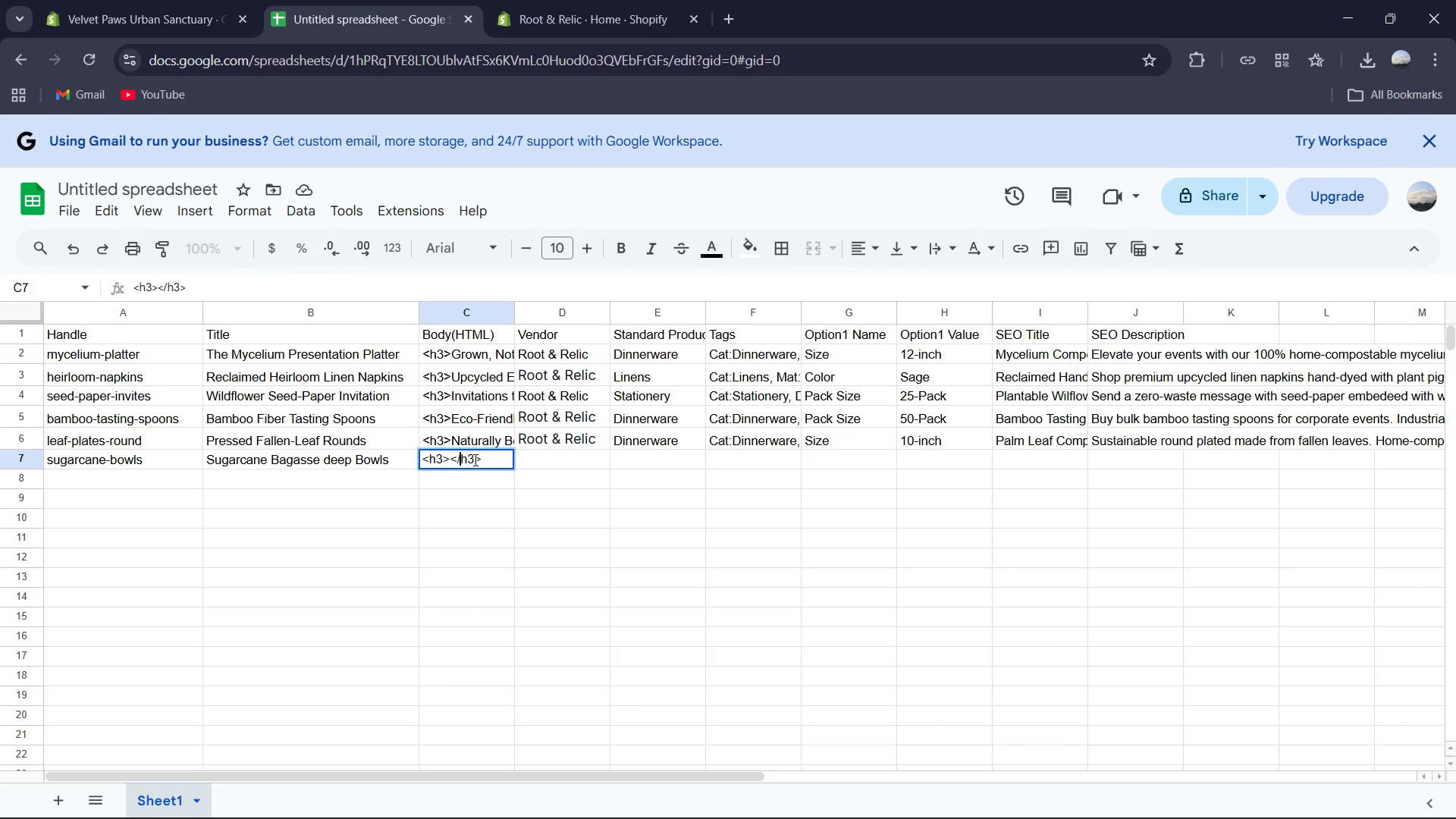 
key(ArrowLeft)
 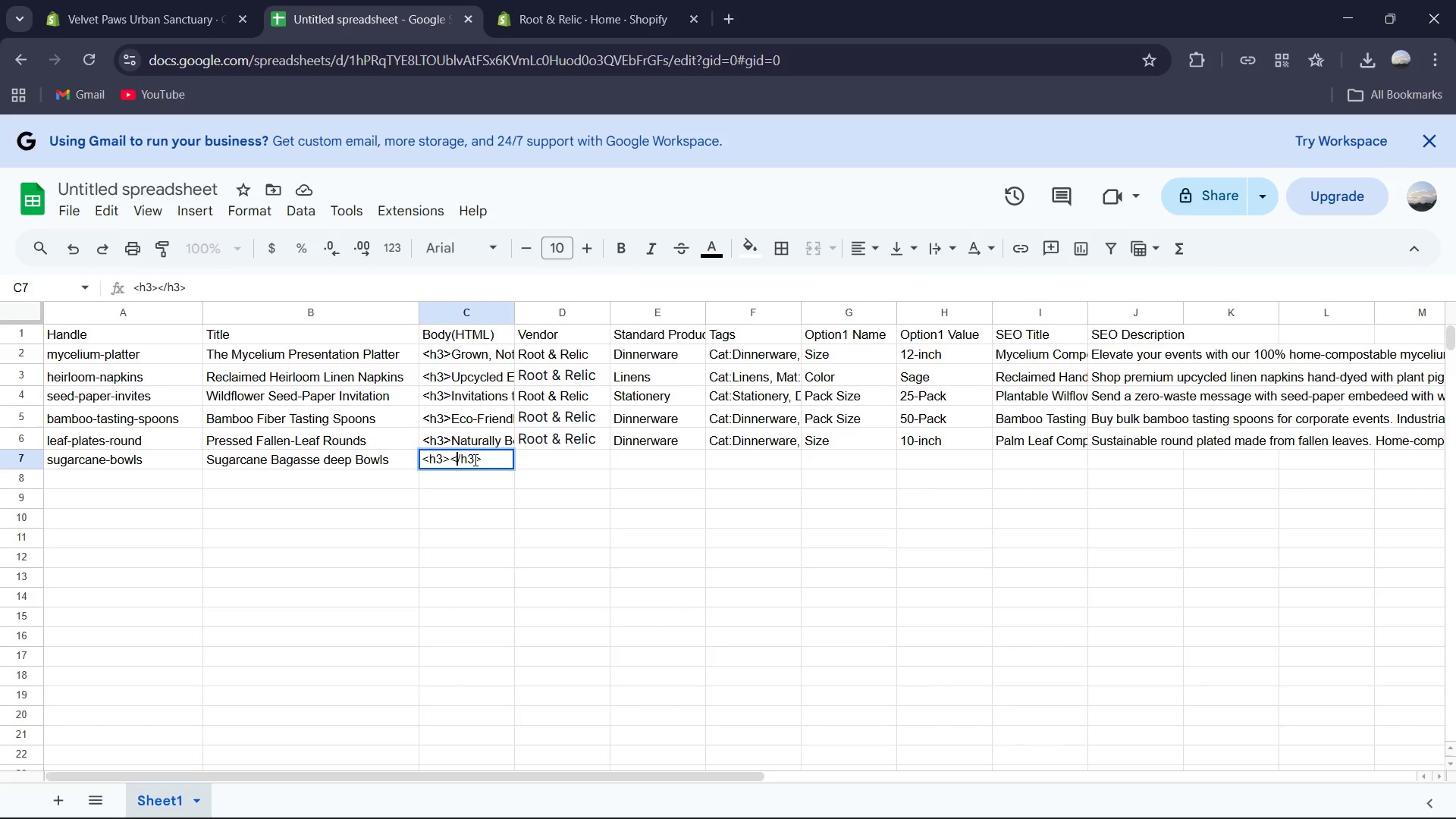 
key(ArrowLeft)
 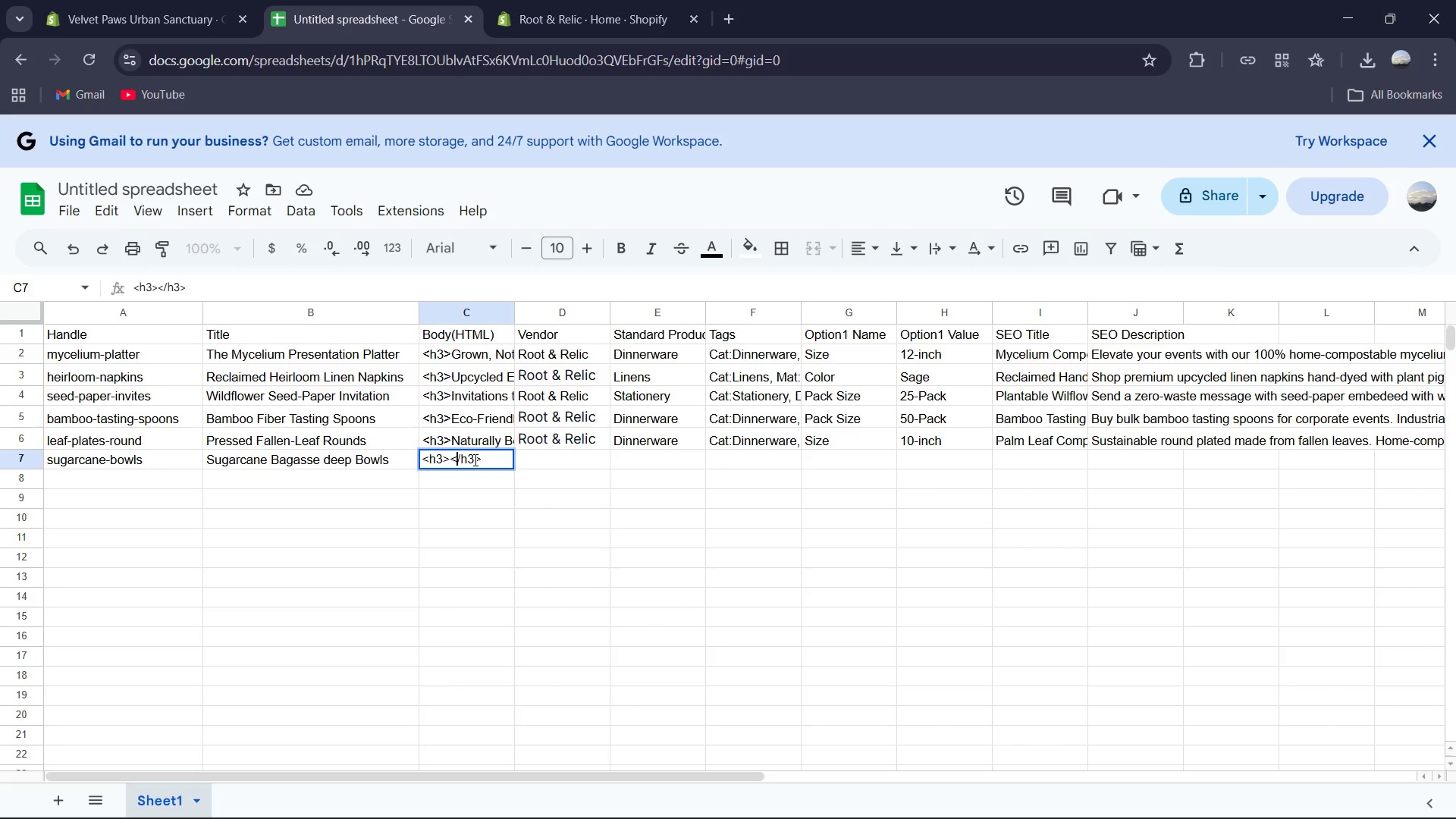 
key(ArrowLeft)
 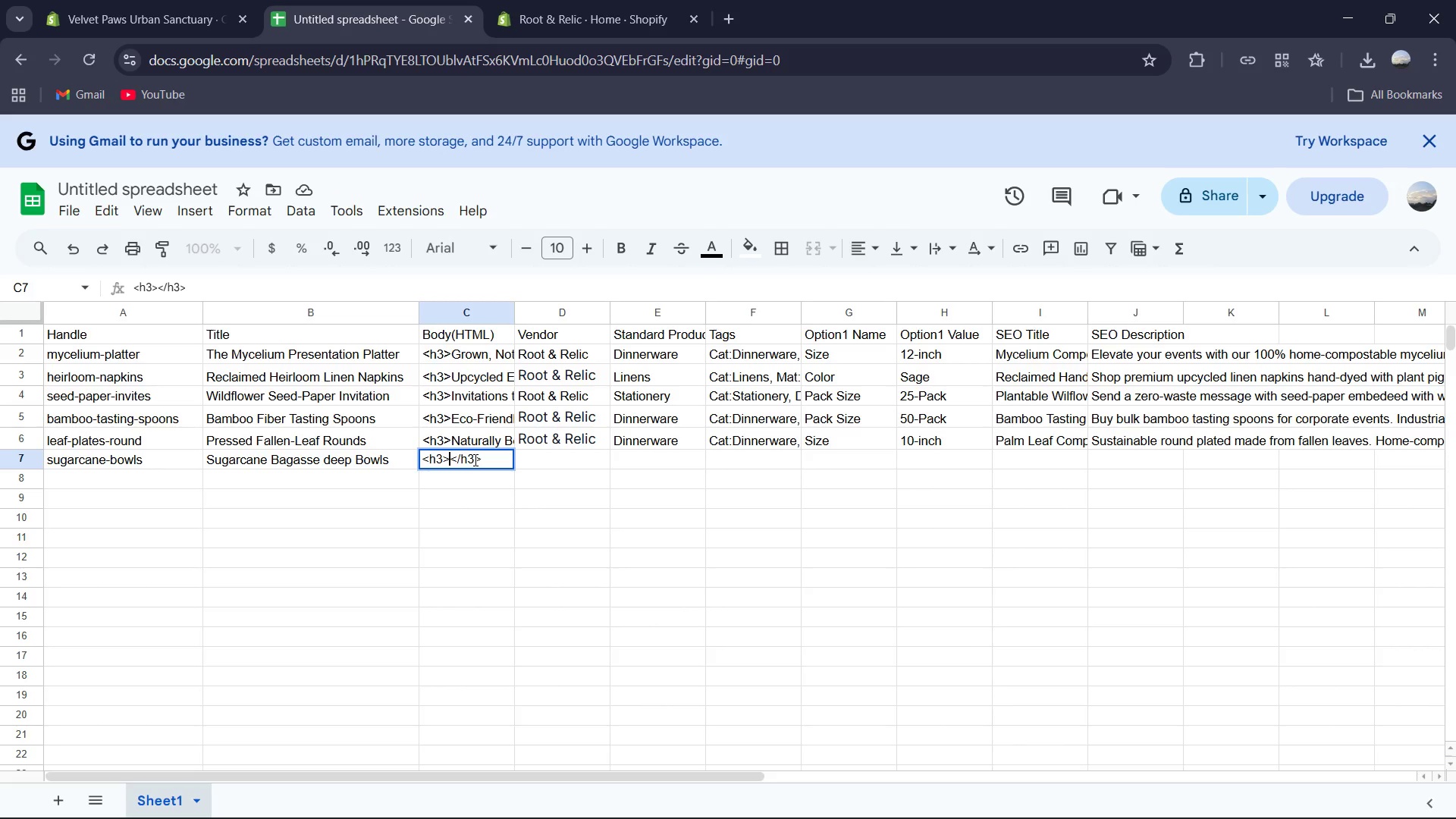 
key(ArrowLeft)
 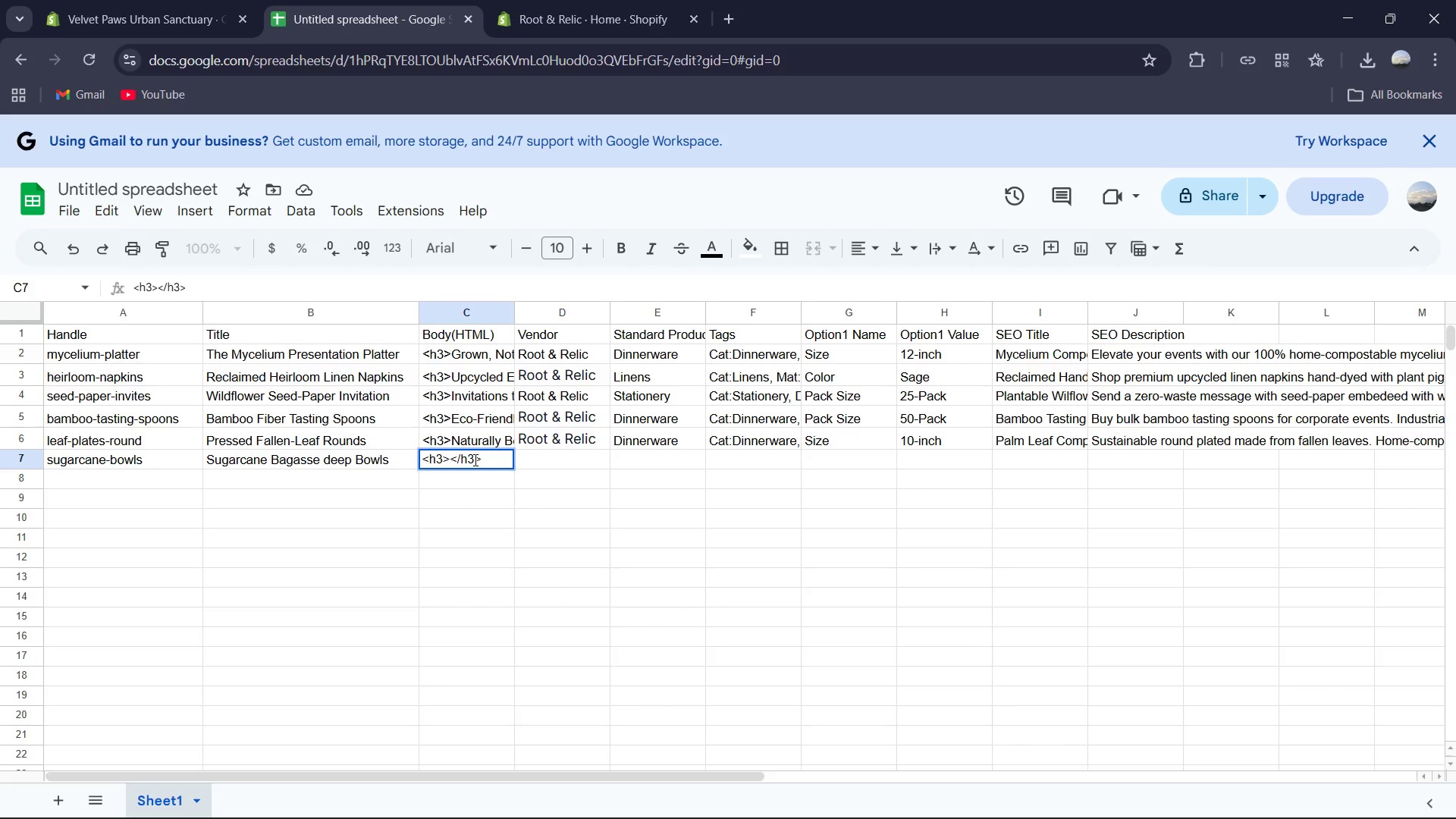 
type(Renewable Sugarcane Fiver)
key(Backspace)
key(Backspace)
key(Backspace)
type(ber)
 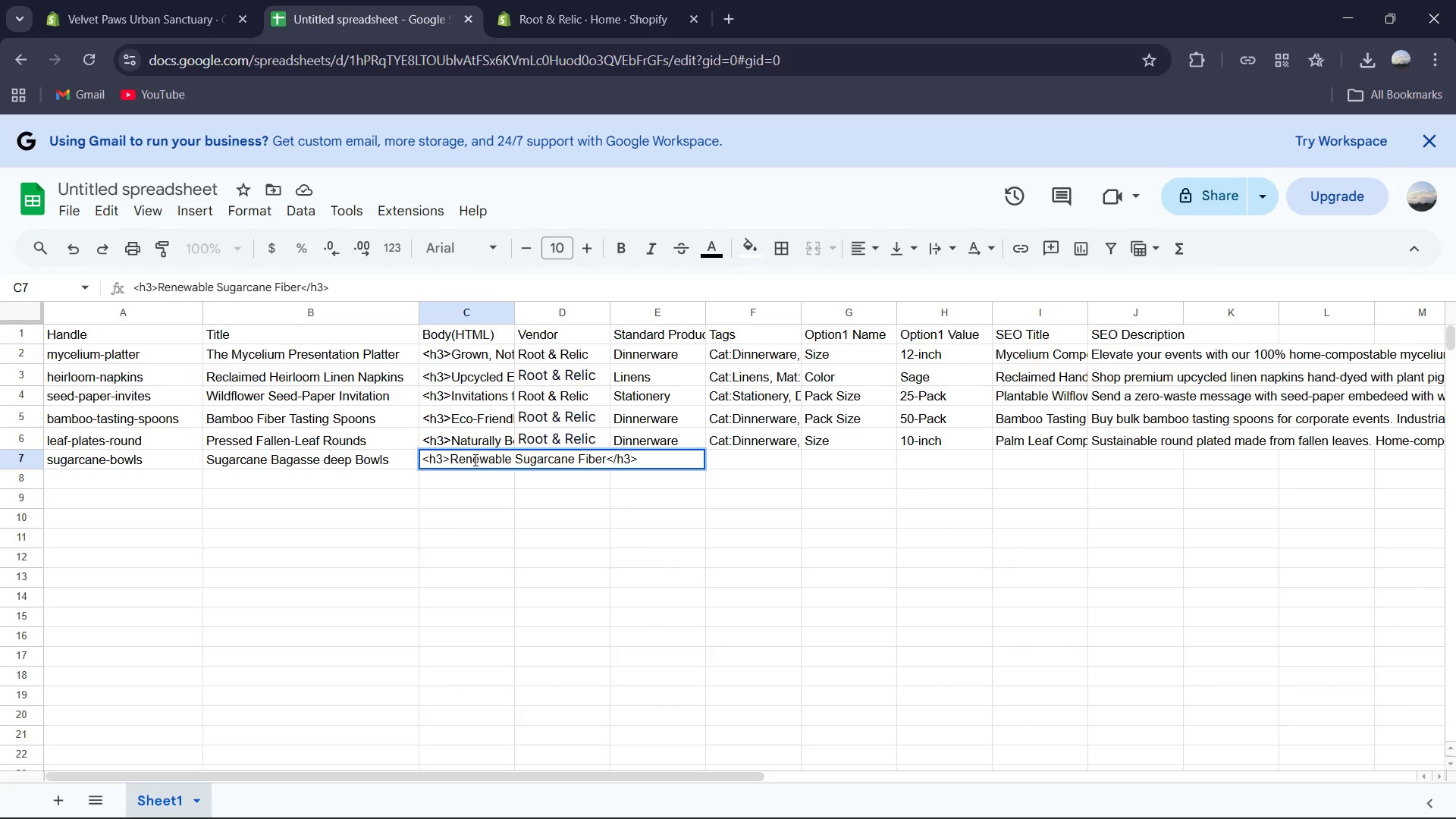 
key(ArrowRight)
 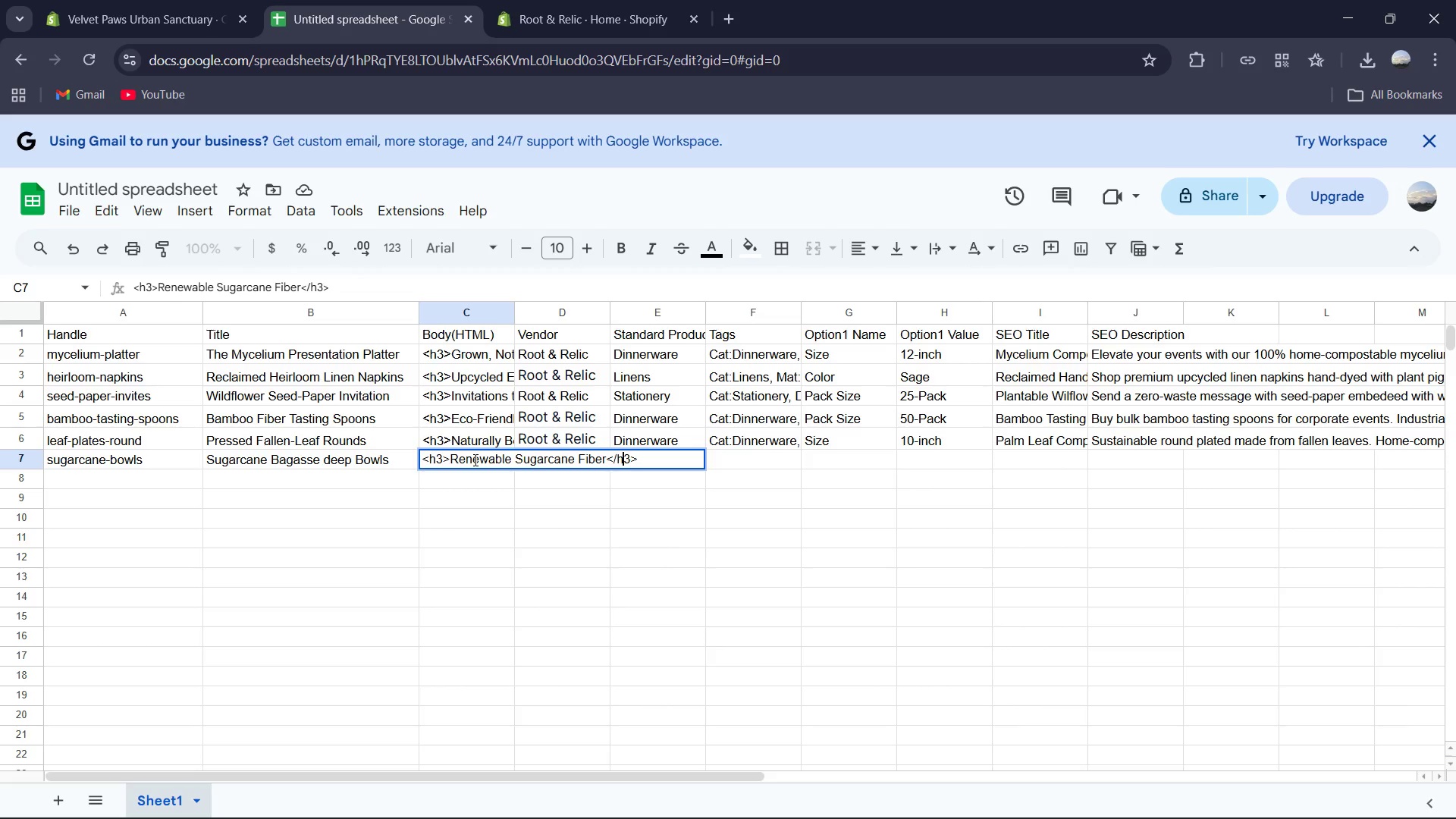 
key(ArrowRight)
 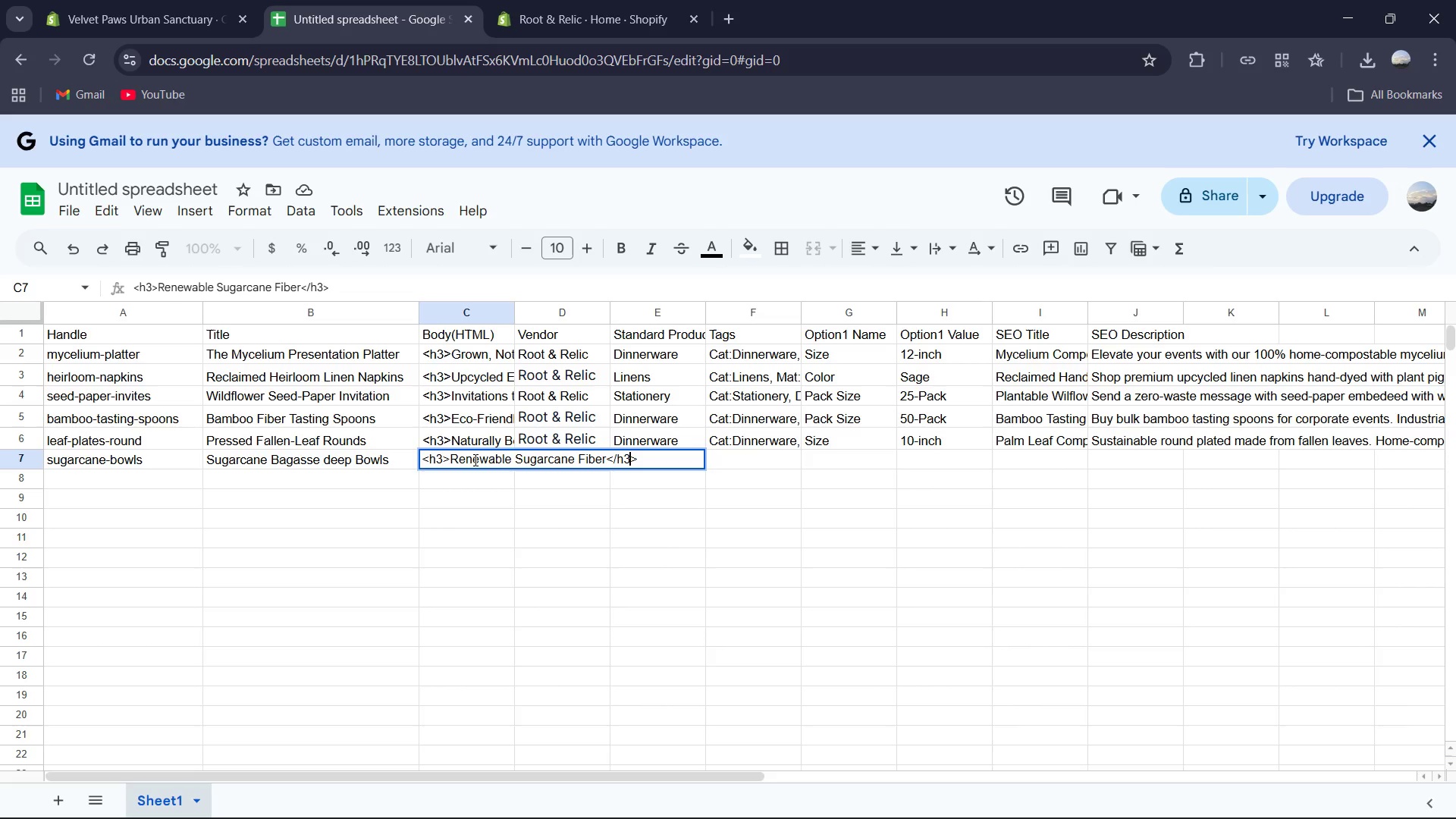 
key(ArrowRight)
 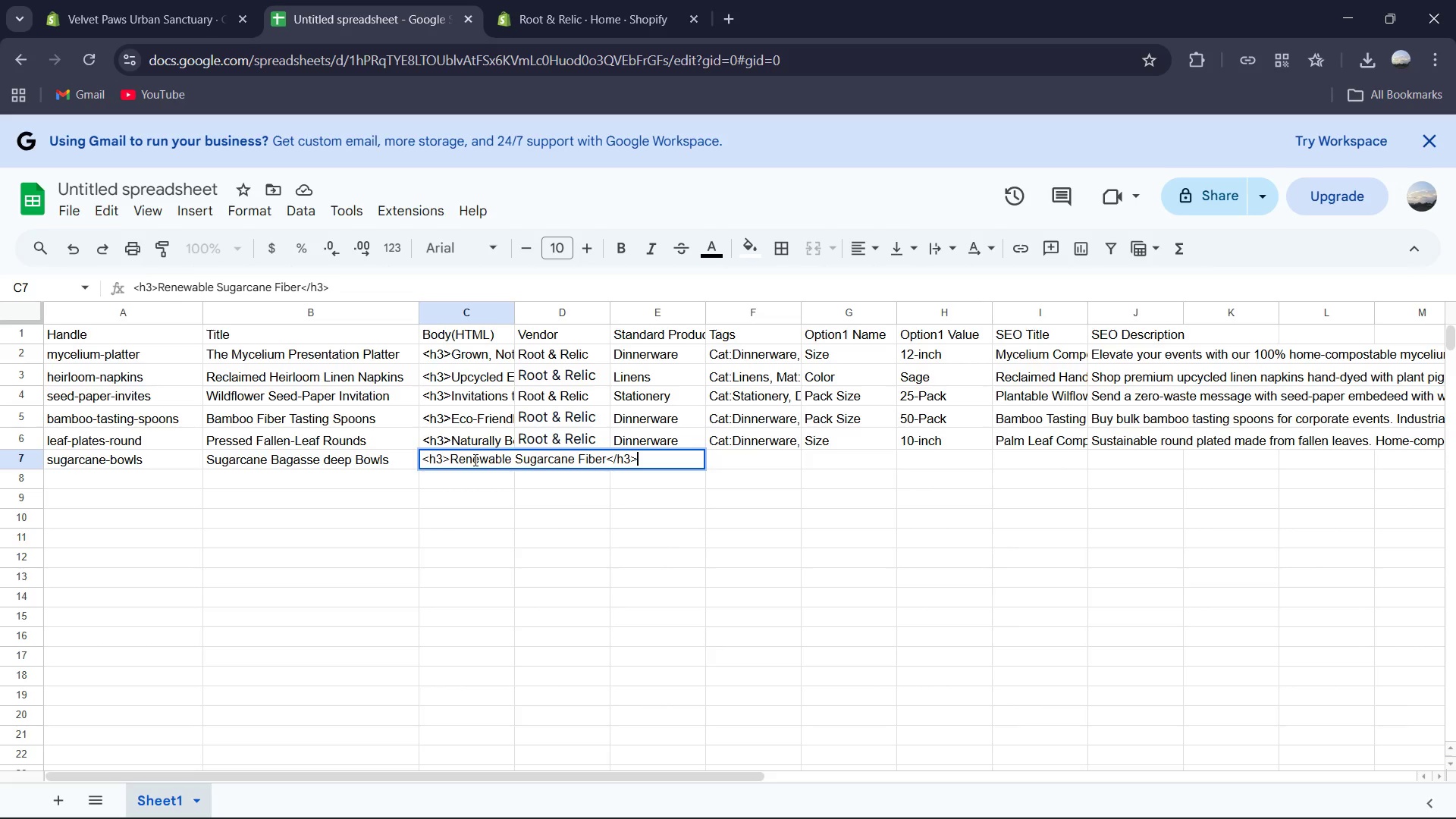 
key(ArrowRight)
 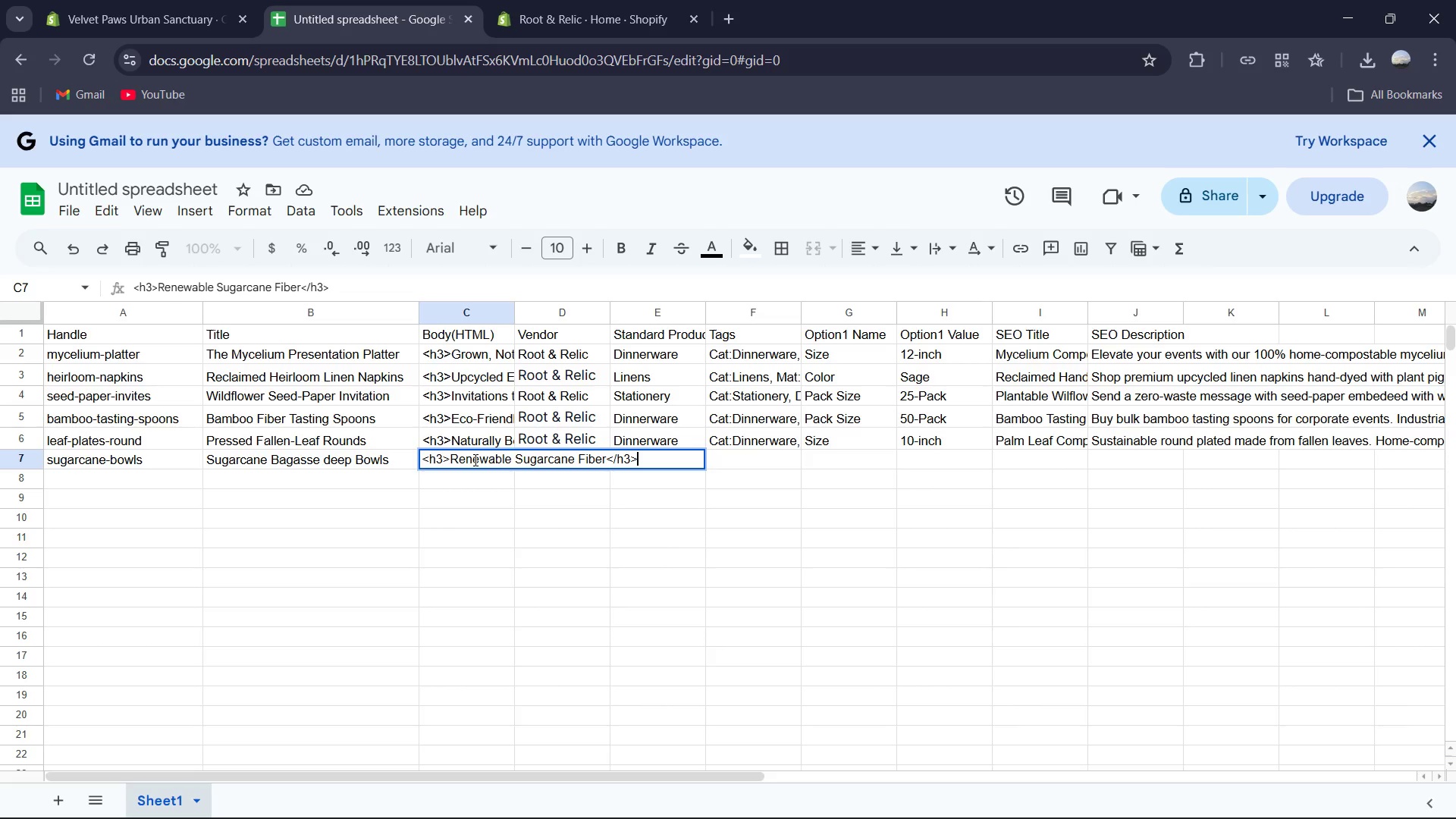 
key(ArrowRight)
 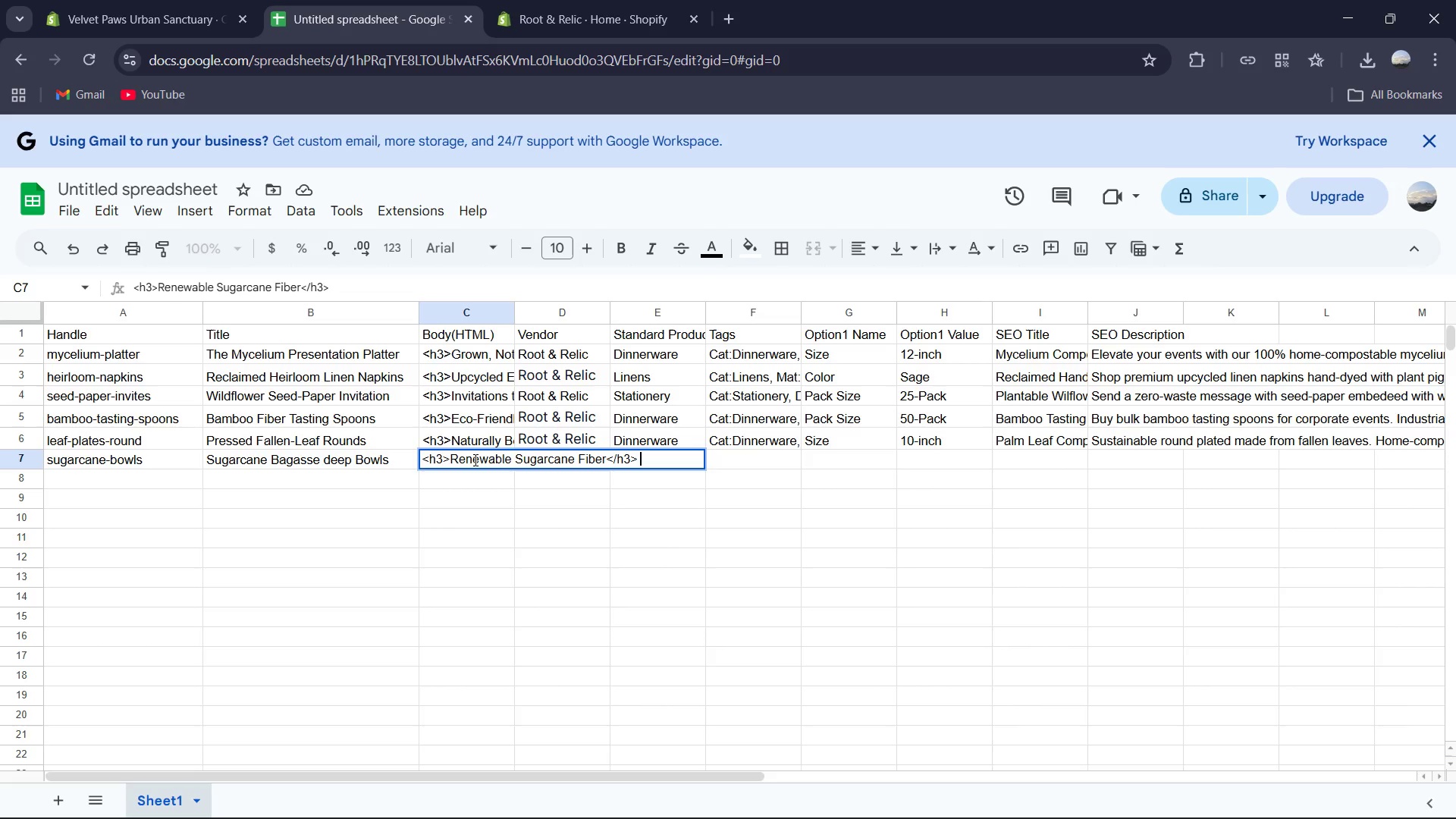 
key(Space)
 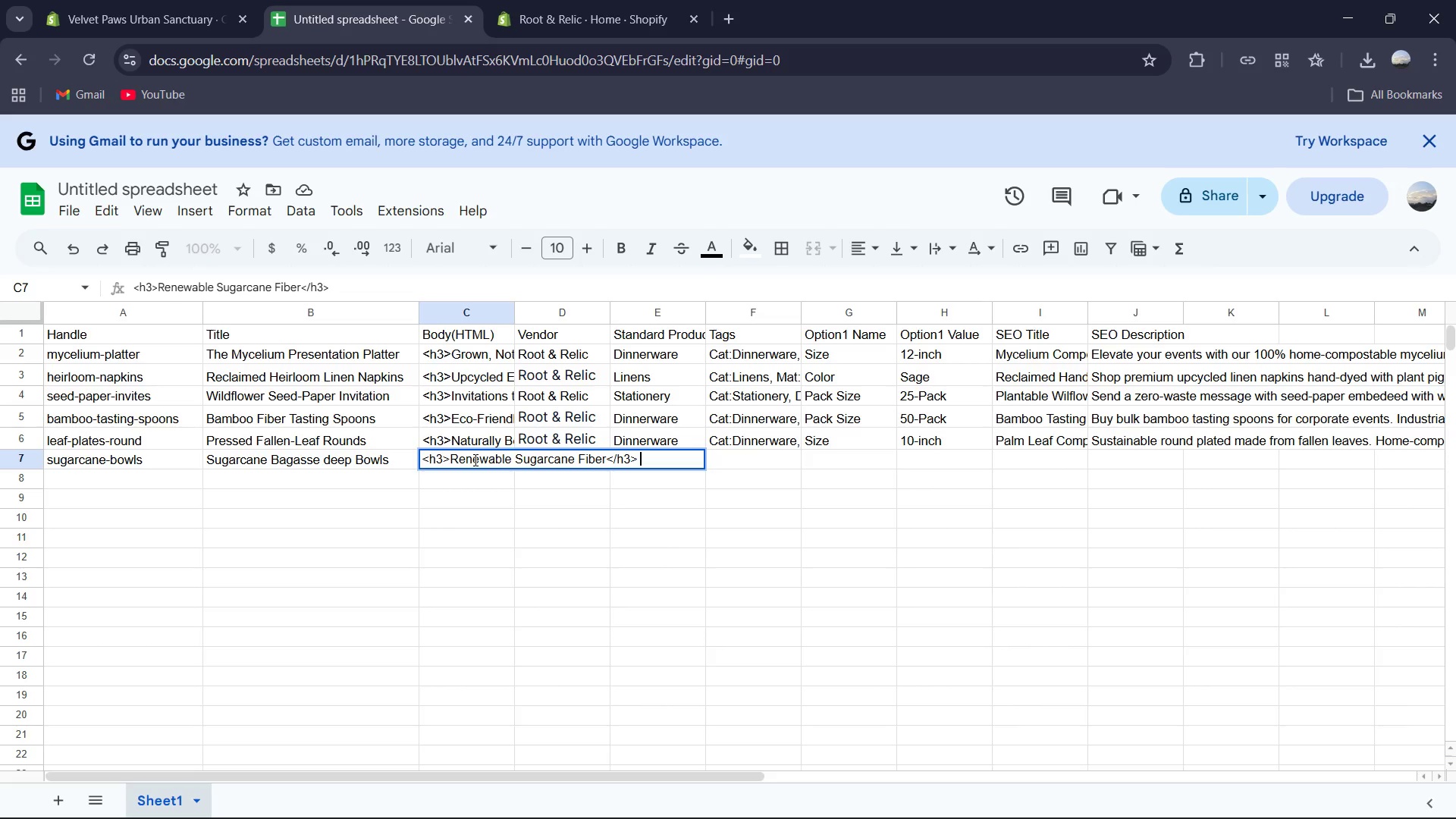 
hold_key(key=ShiftRight, duration=0.5)
 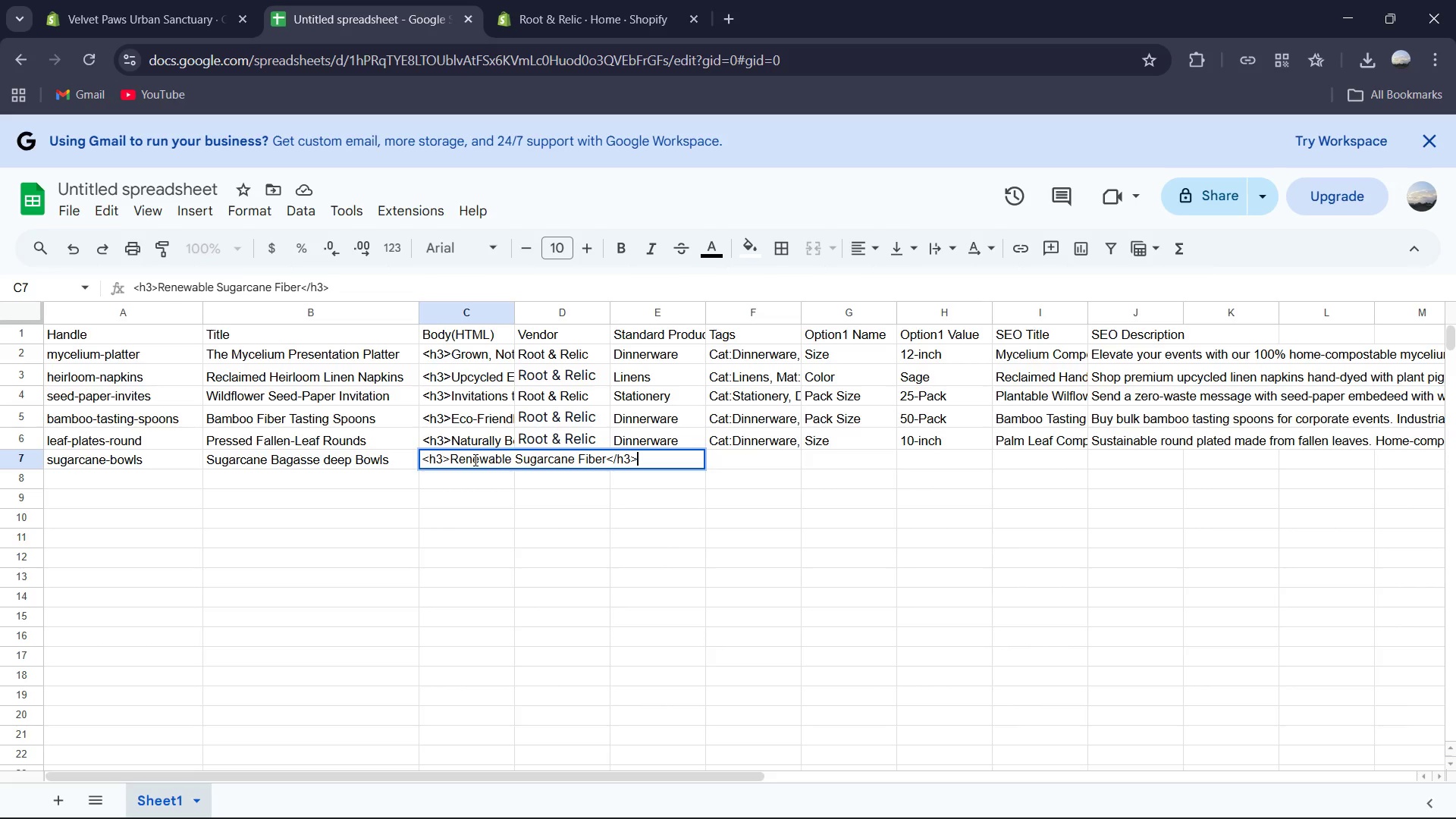 
key(Backspace)
 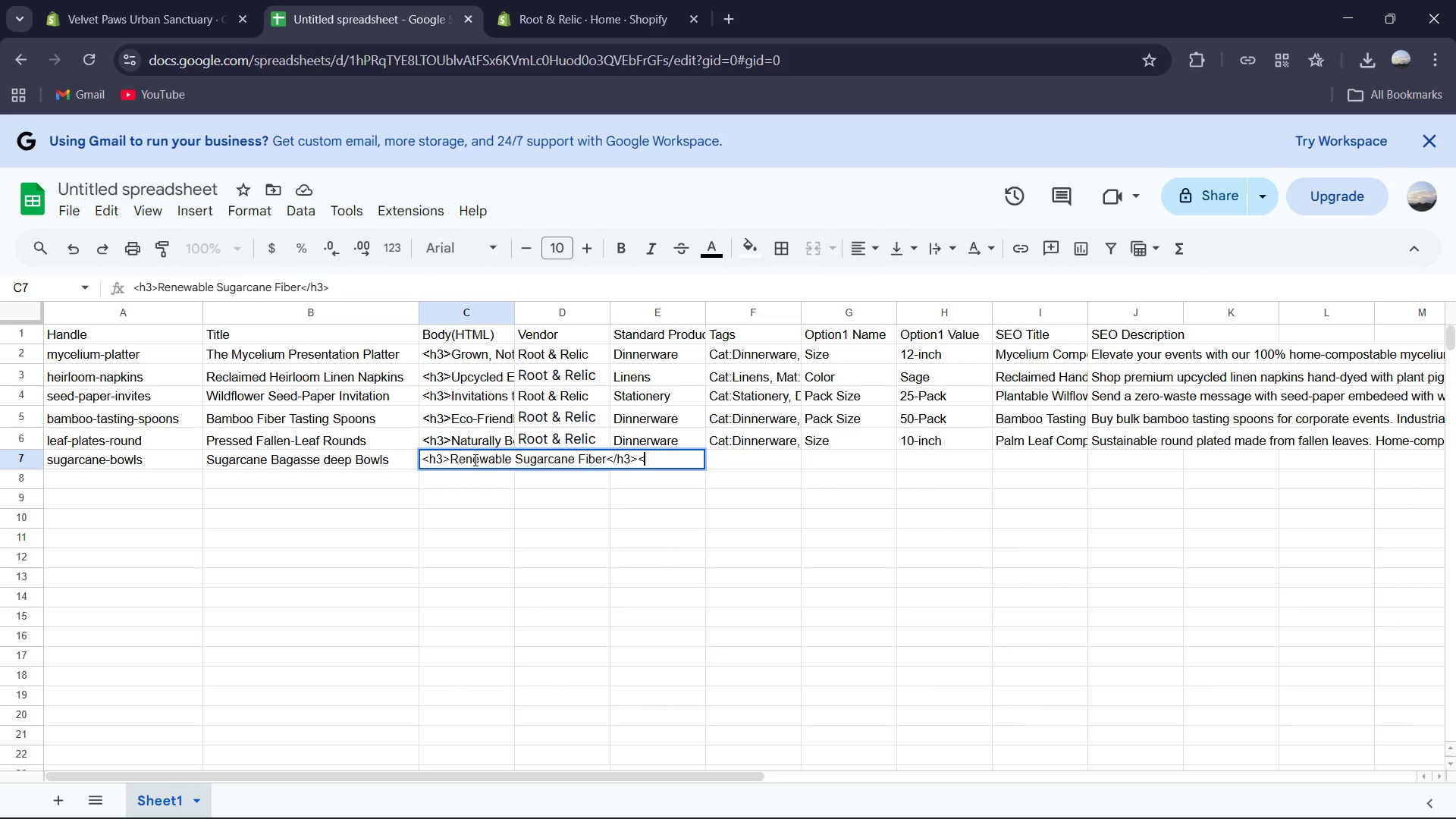 
key(Shift+ShiftRight)
 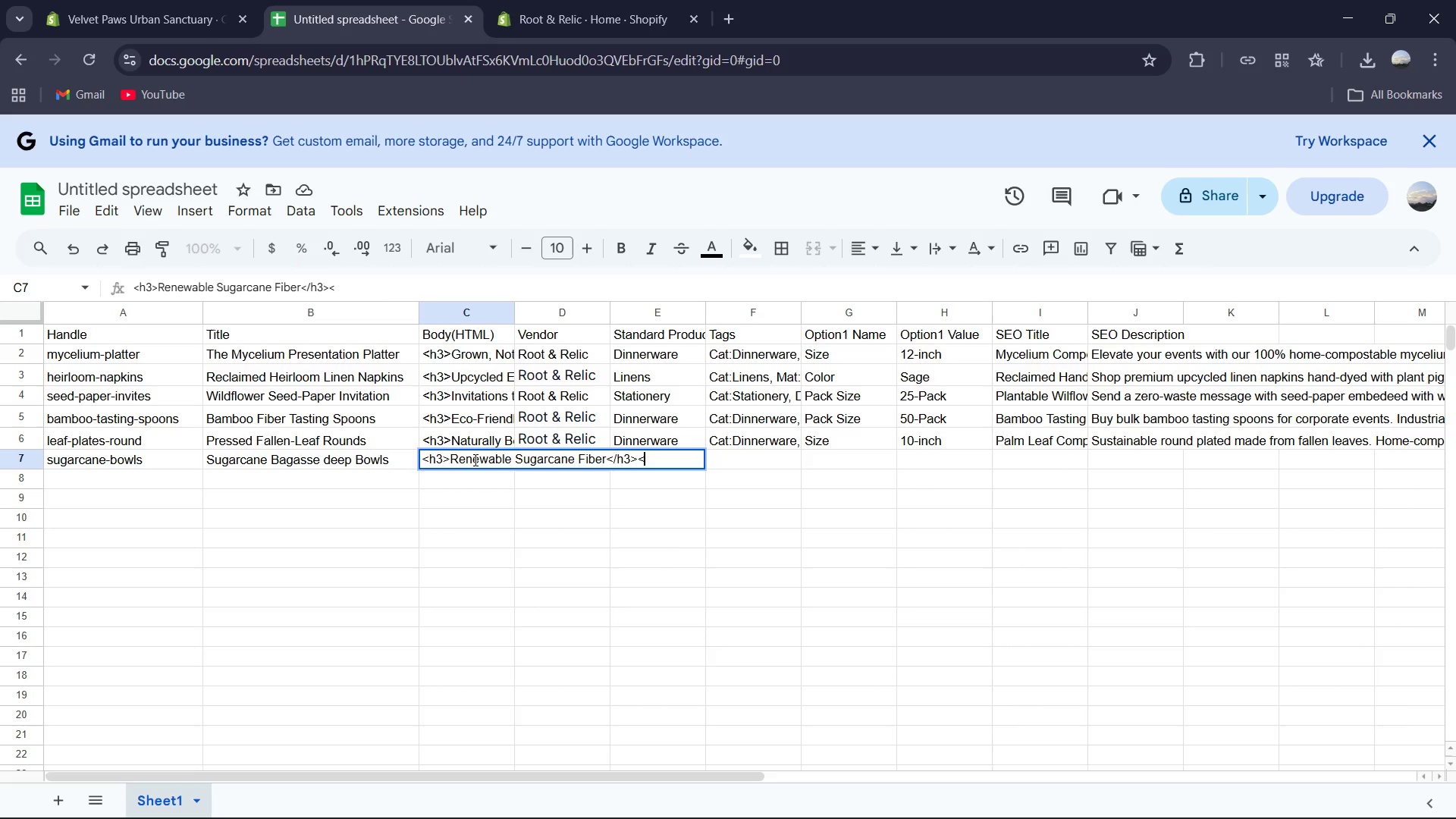 
key(Shift+Comma)
 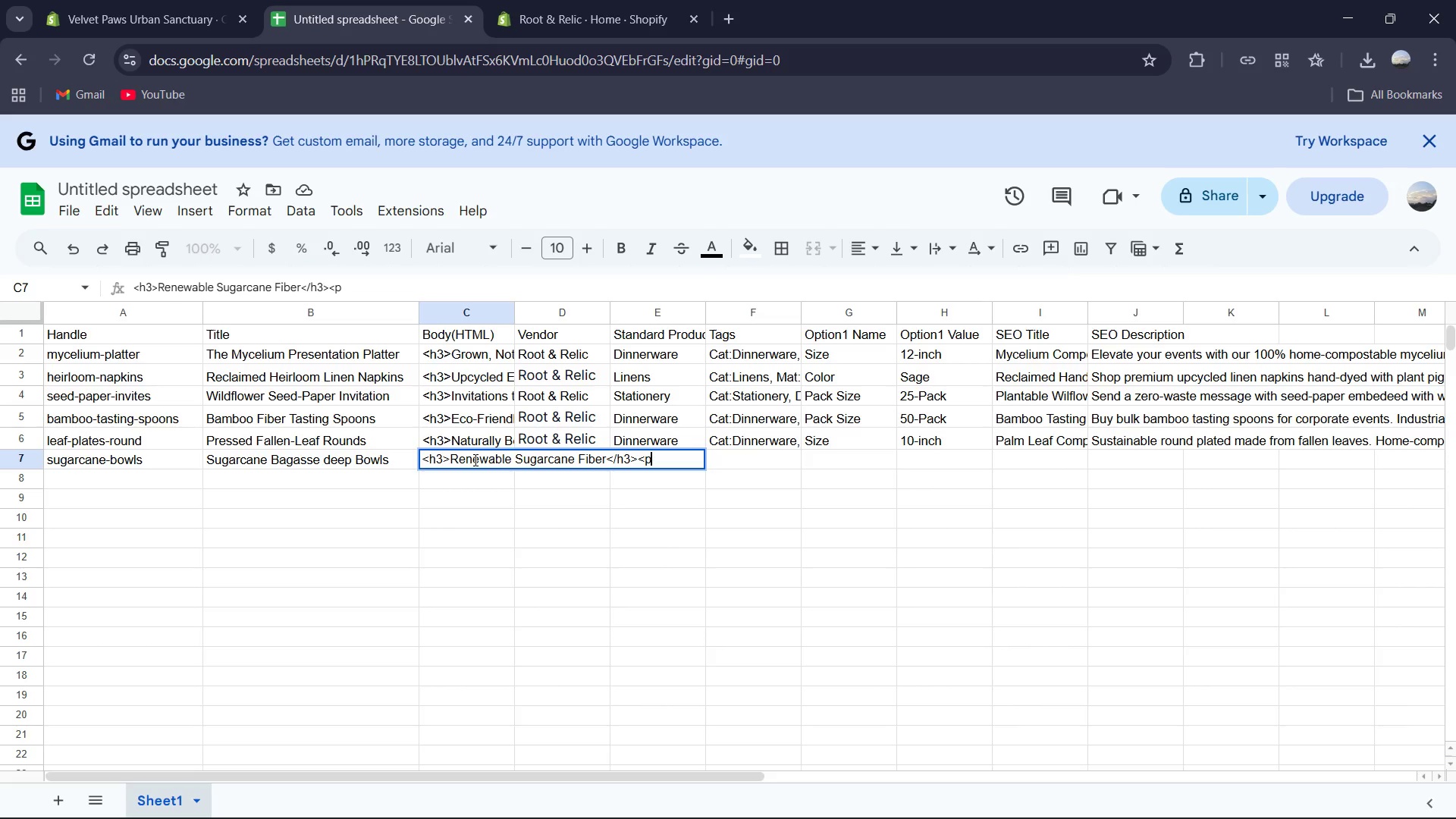 
key(P)
 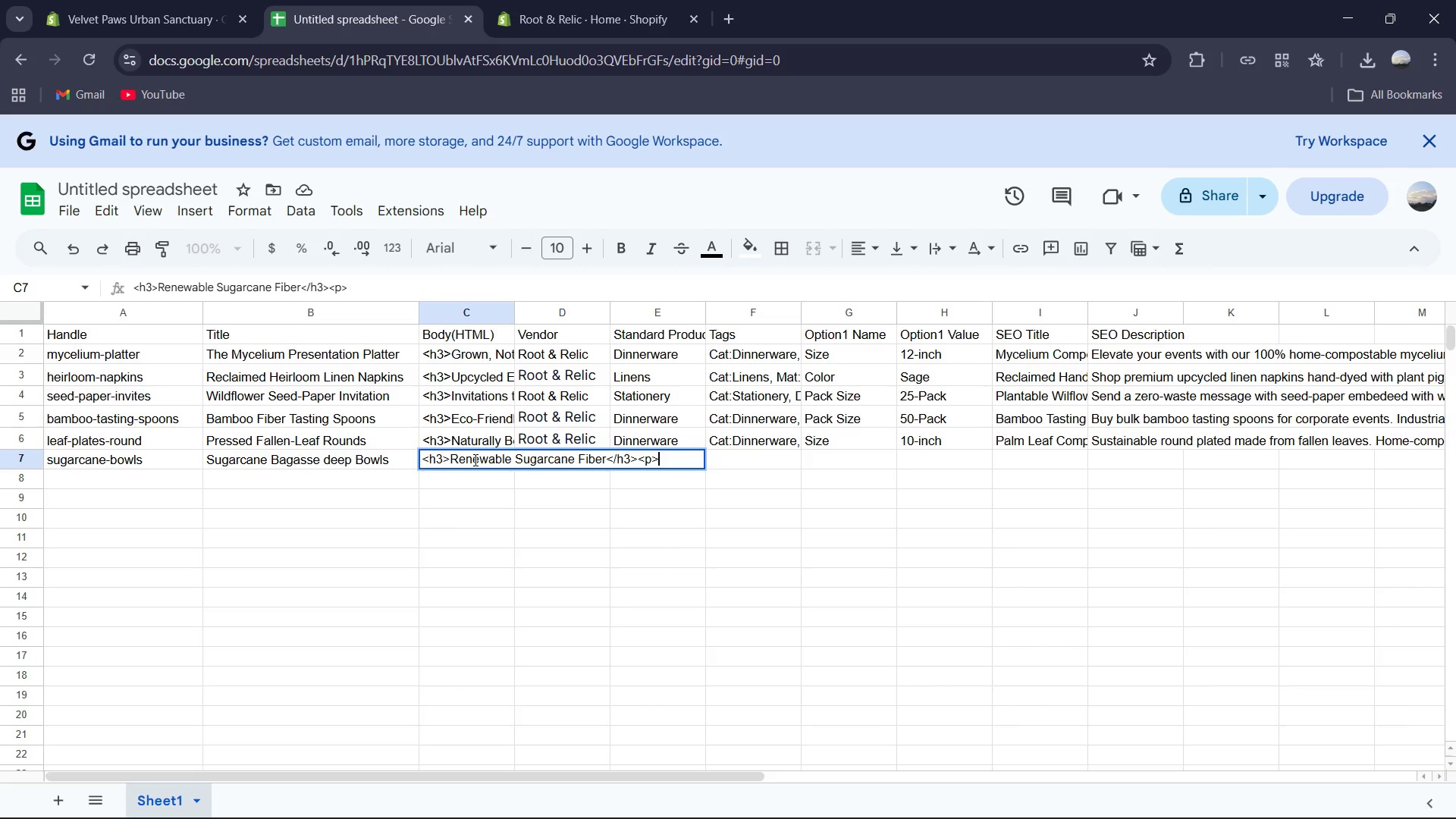 
key(Shift+ShiftRight)
 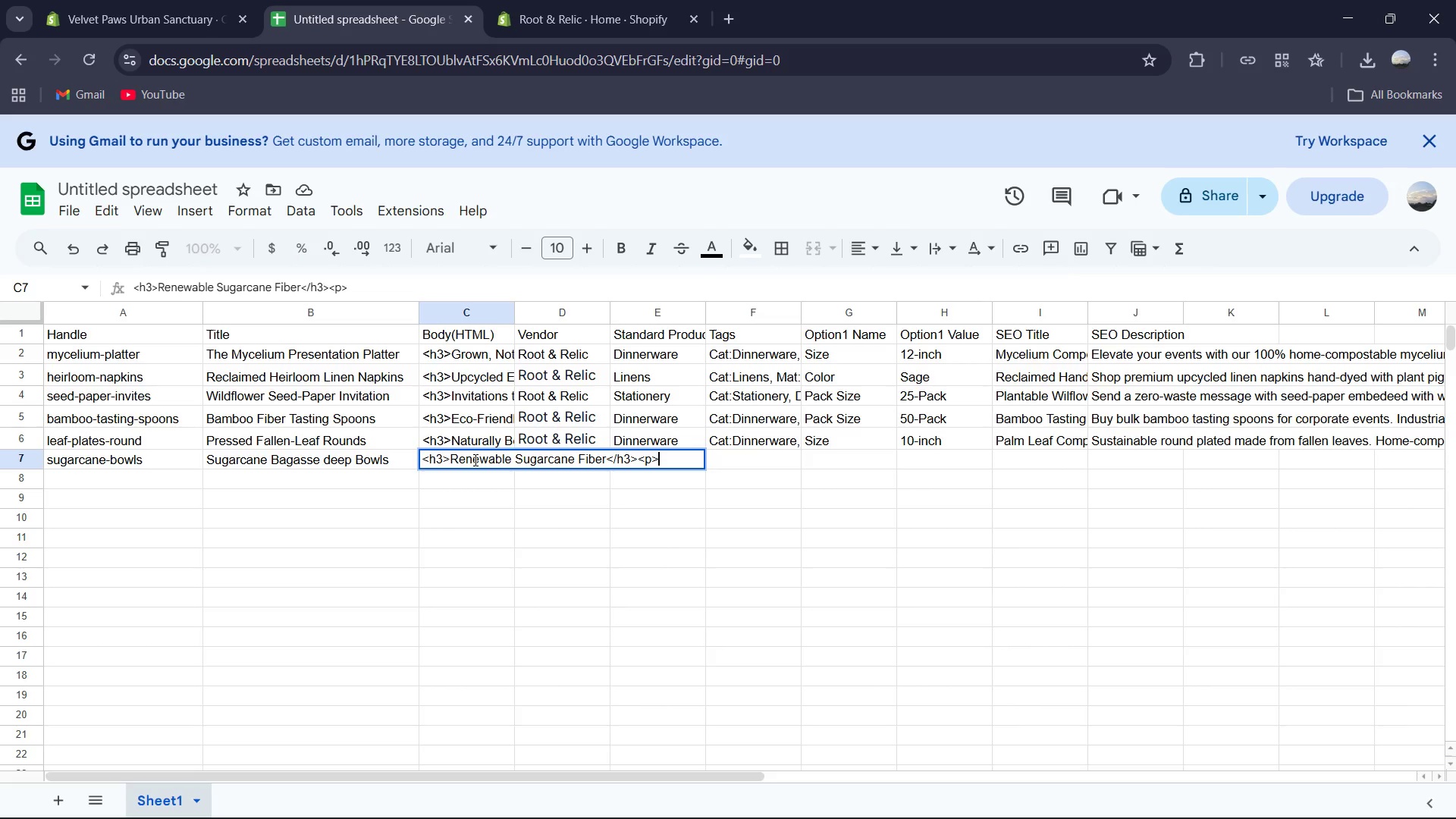 
key(Shift+Period)
 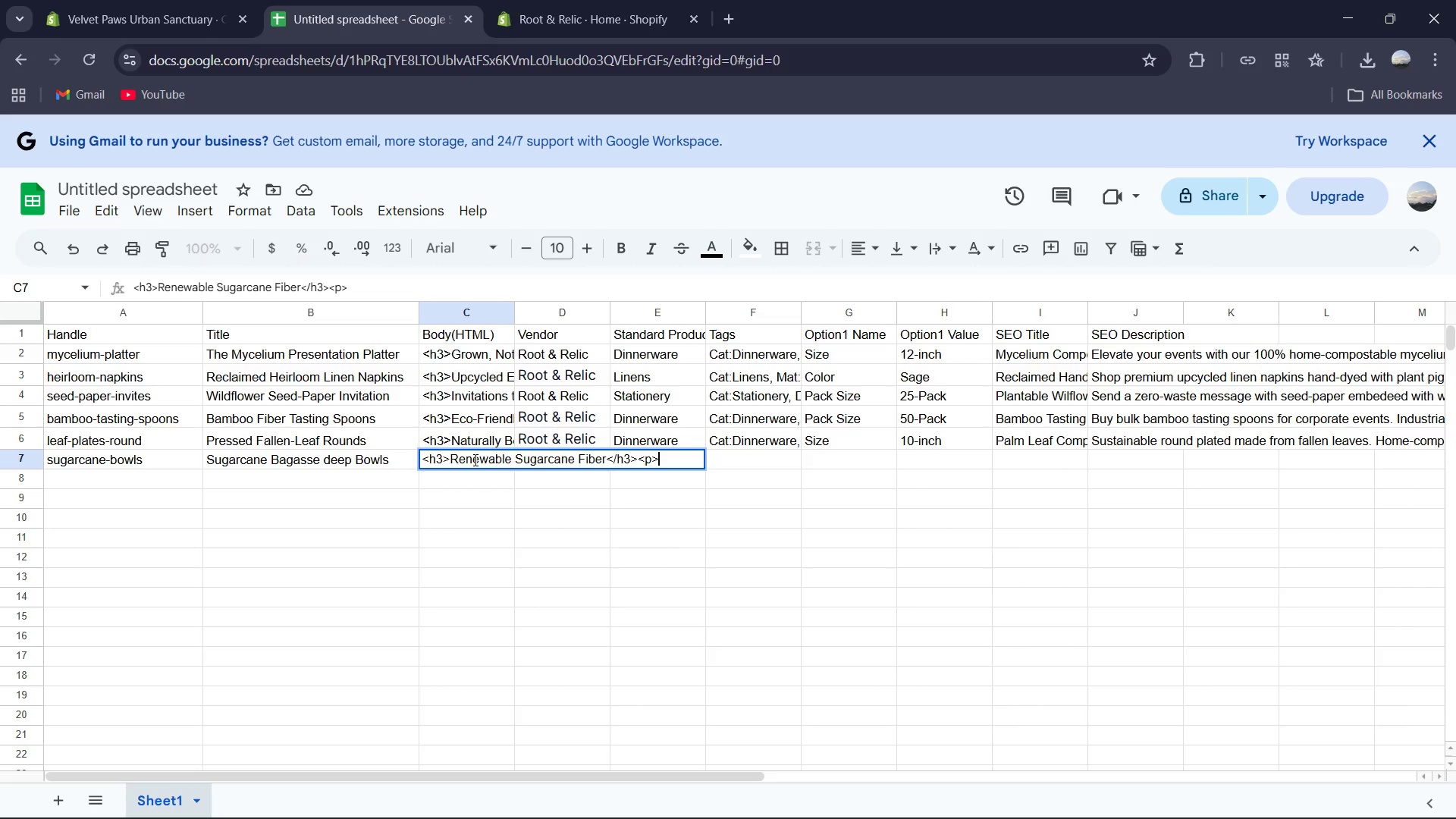 
key(Shift+Comma)
 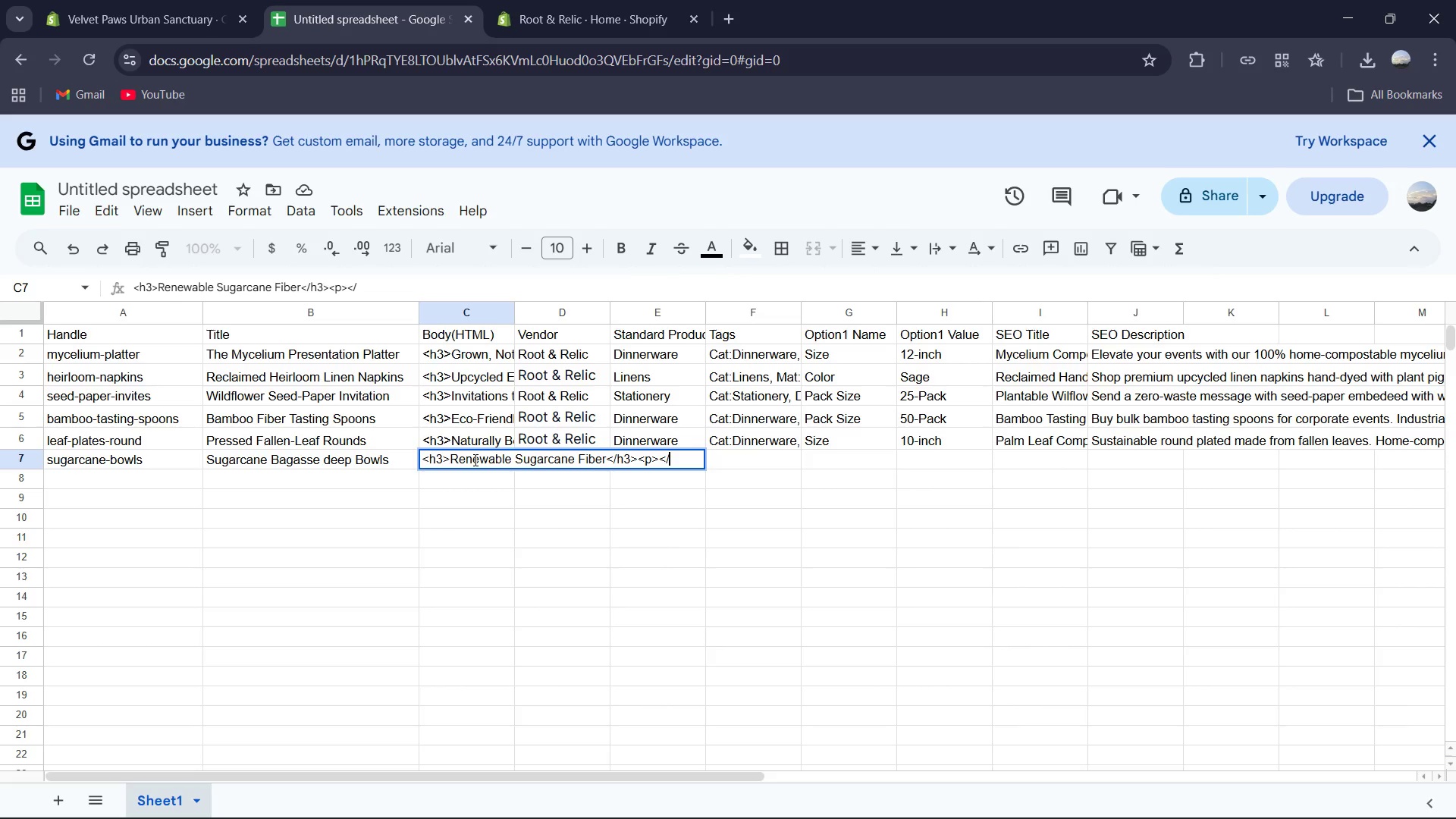 
key(Slash)
 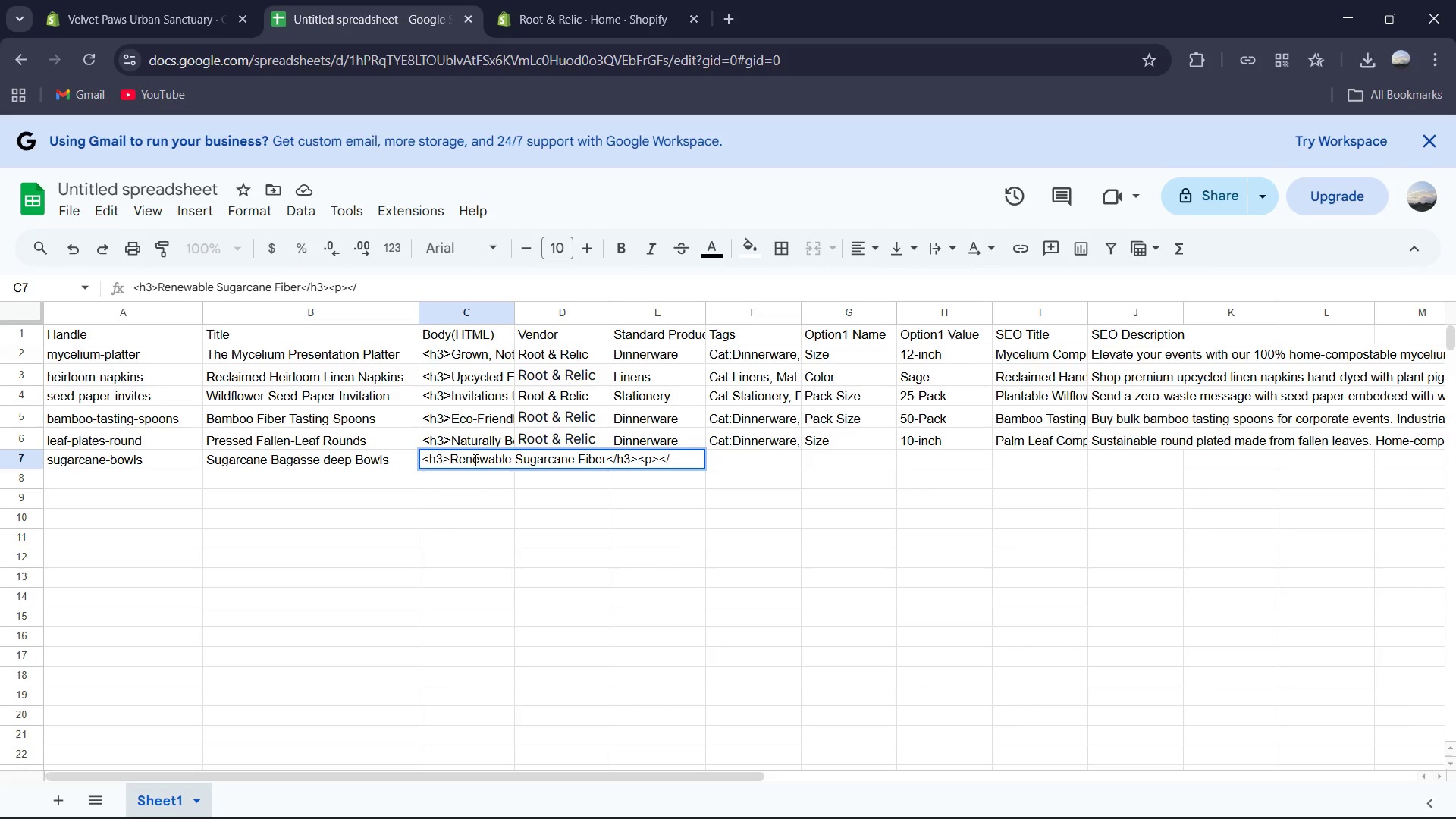 
key(Shift+ShiftRight)
 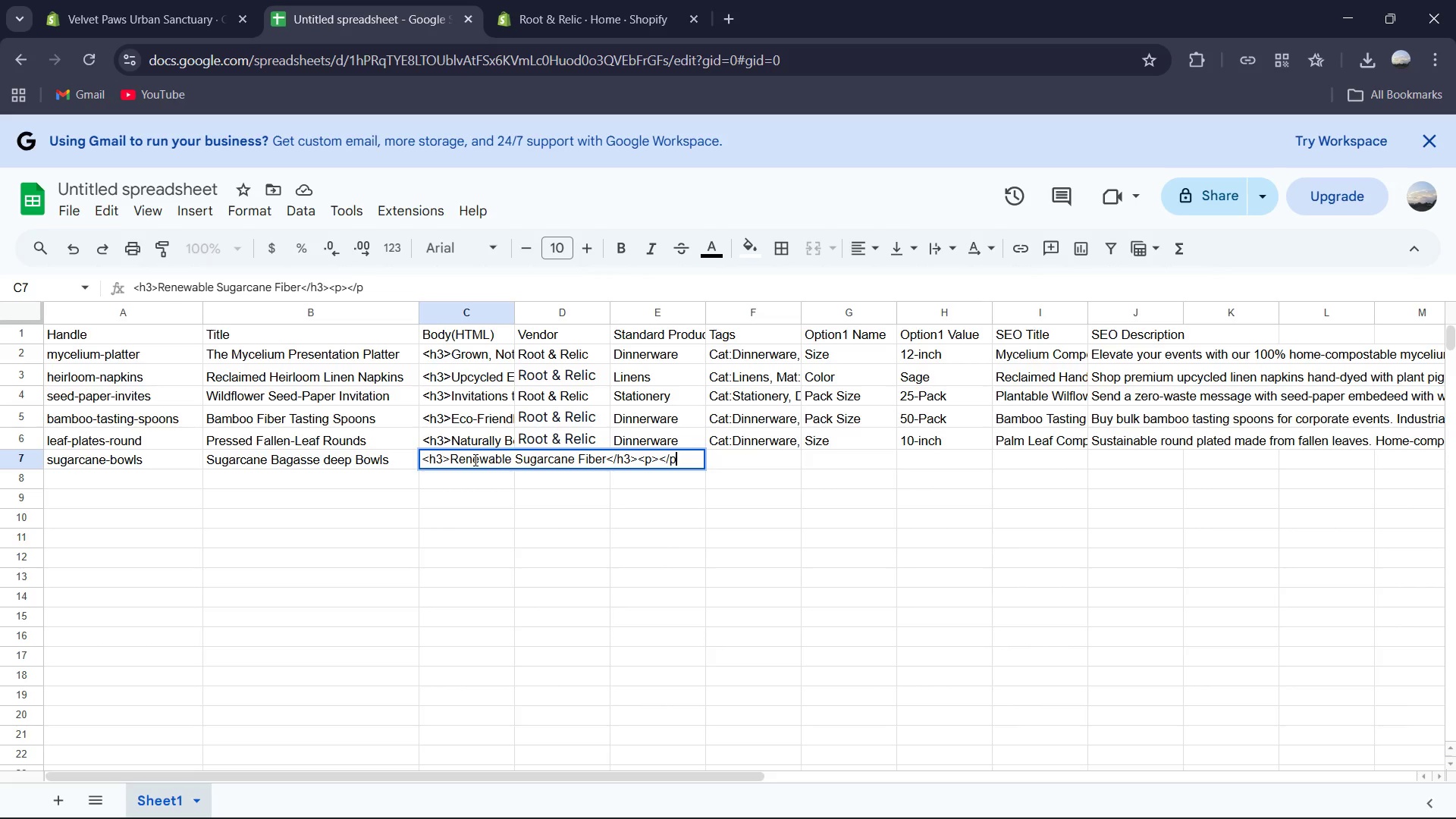 
key(P)
 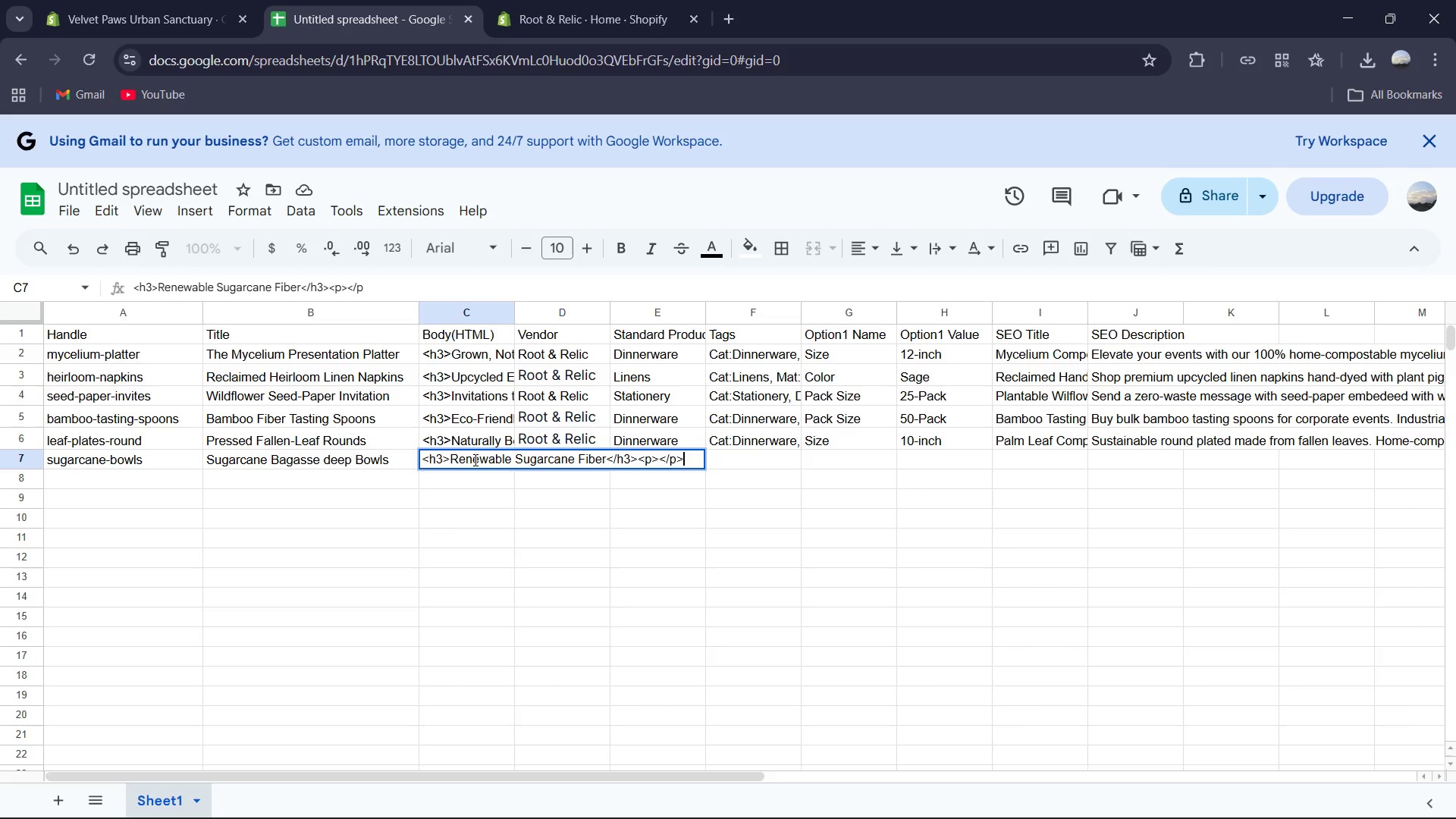 
key(Shift+ShiftRight)
 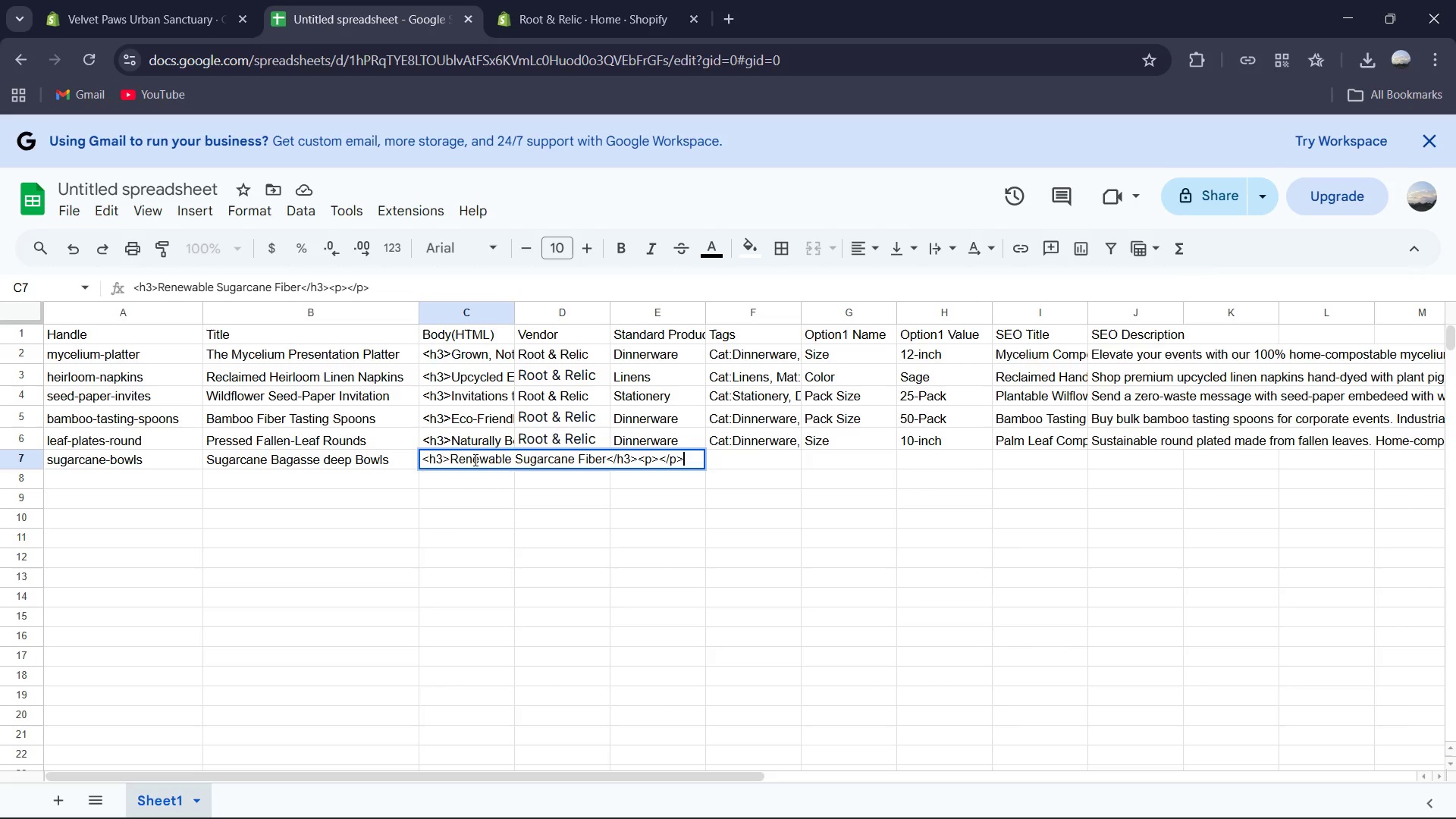 
key(Shift+Period)
 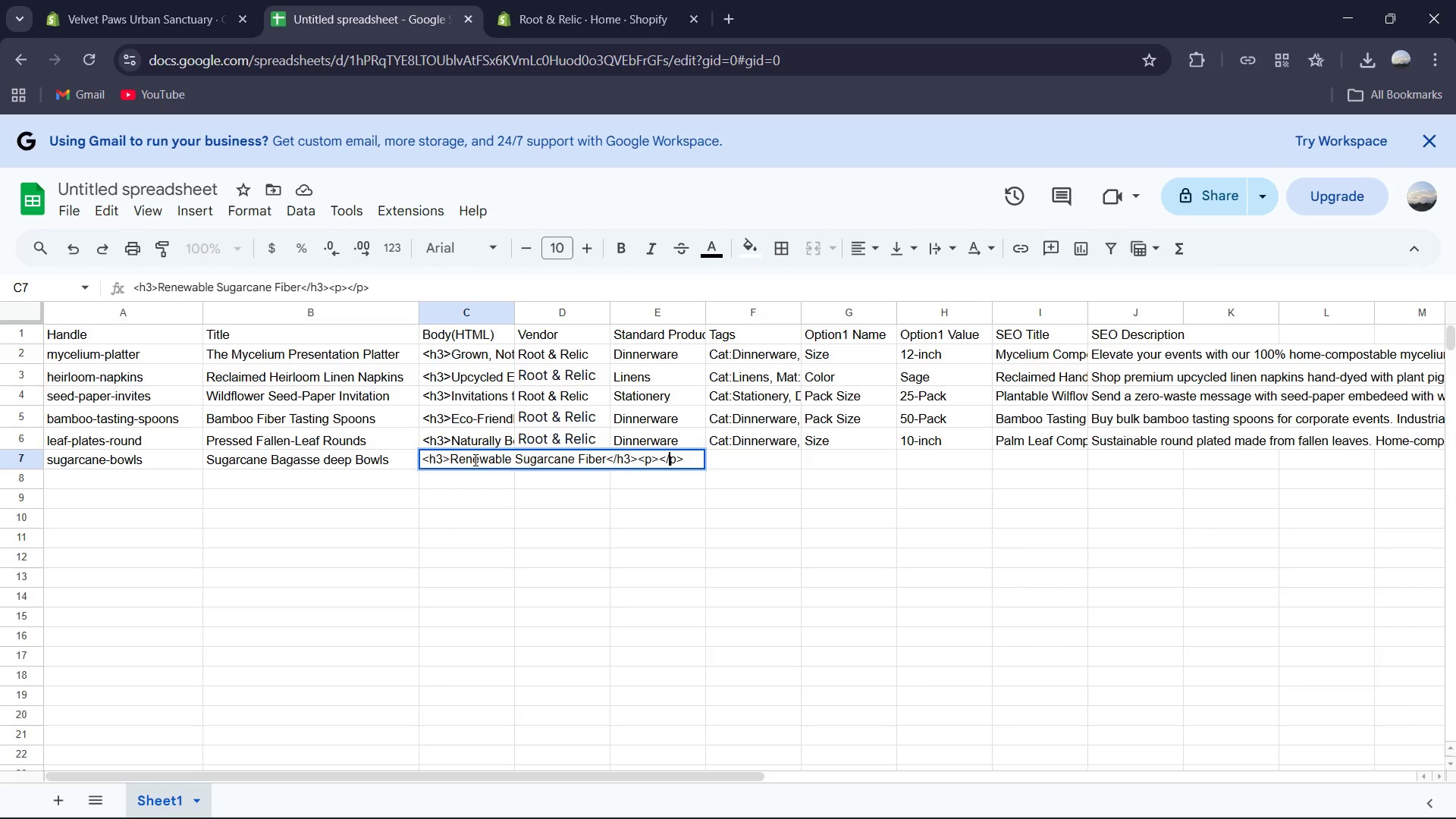 
key(ArrowLeft)
 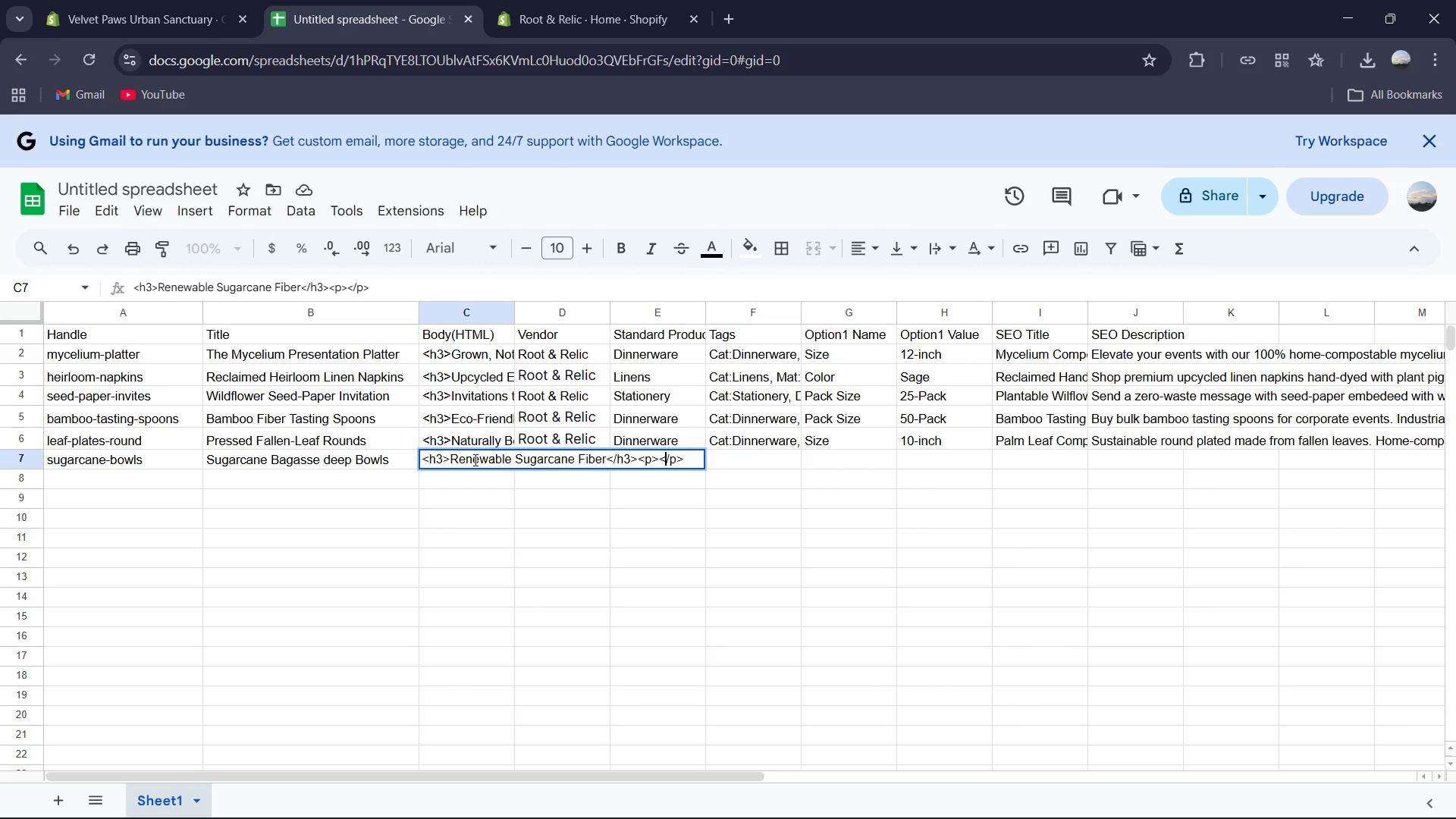 
key(ArrowLeft)
 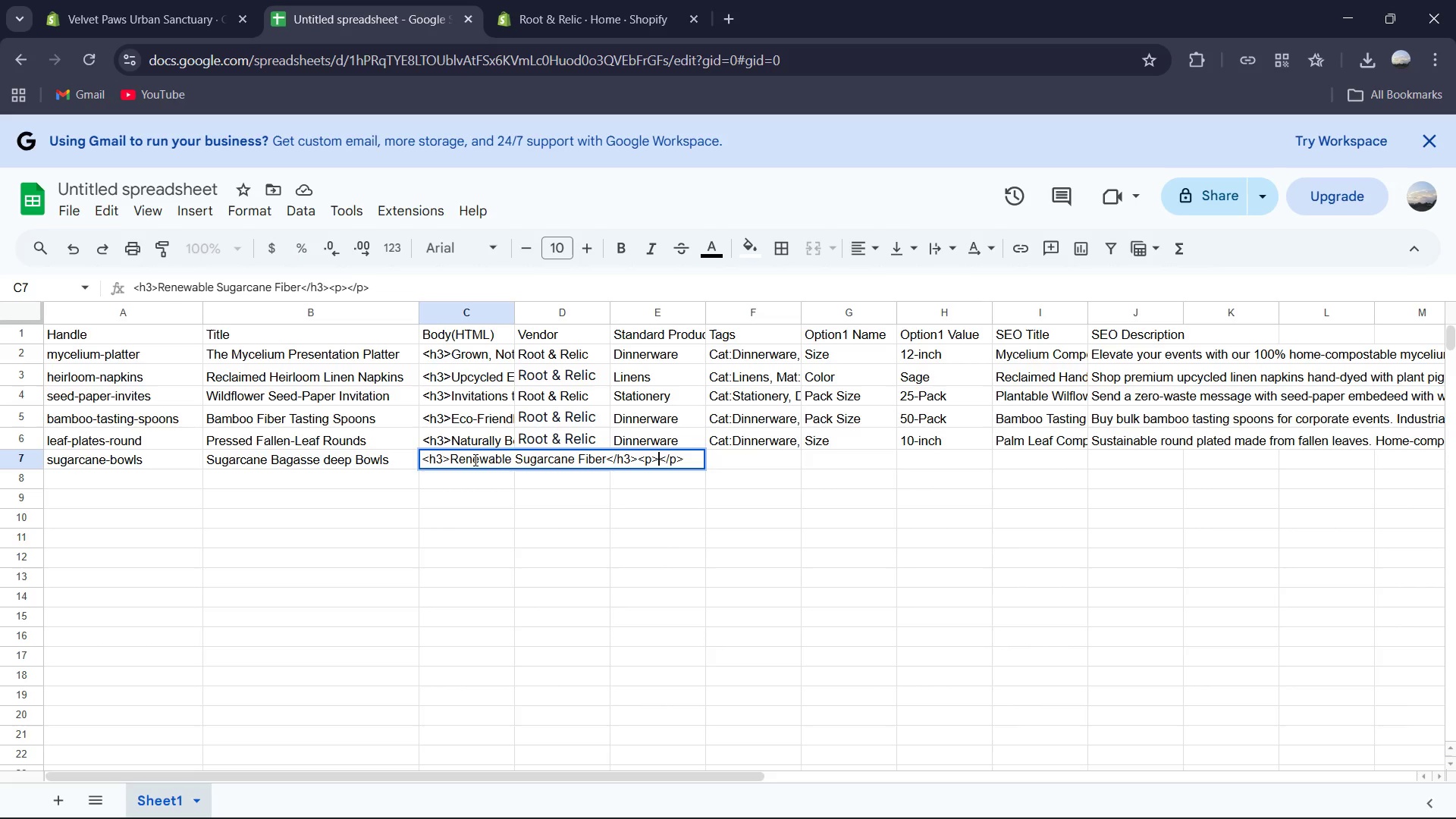 
key(ArrowLeft)
 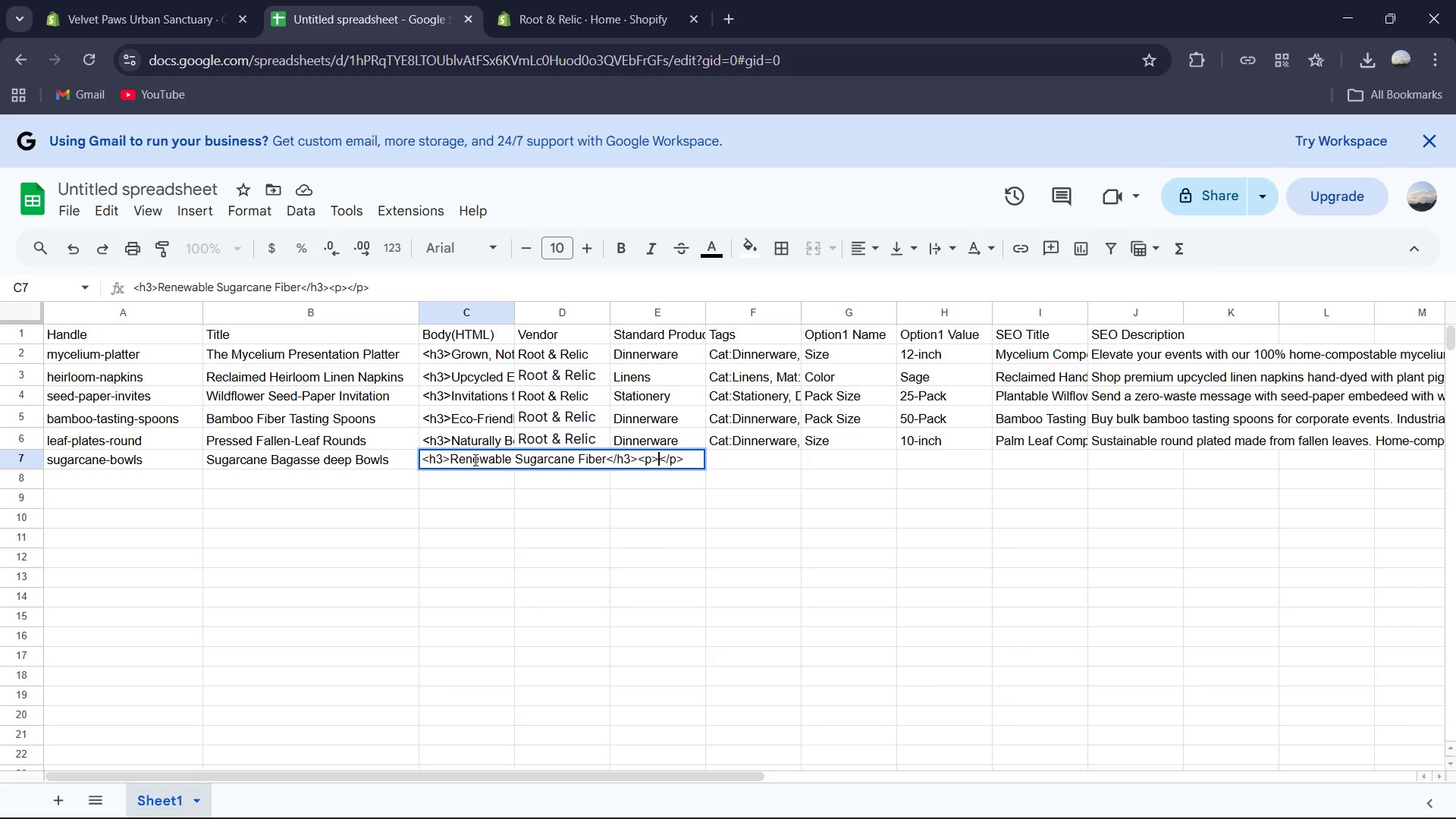 
key(ArrowLeft)
 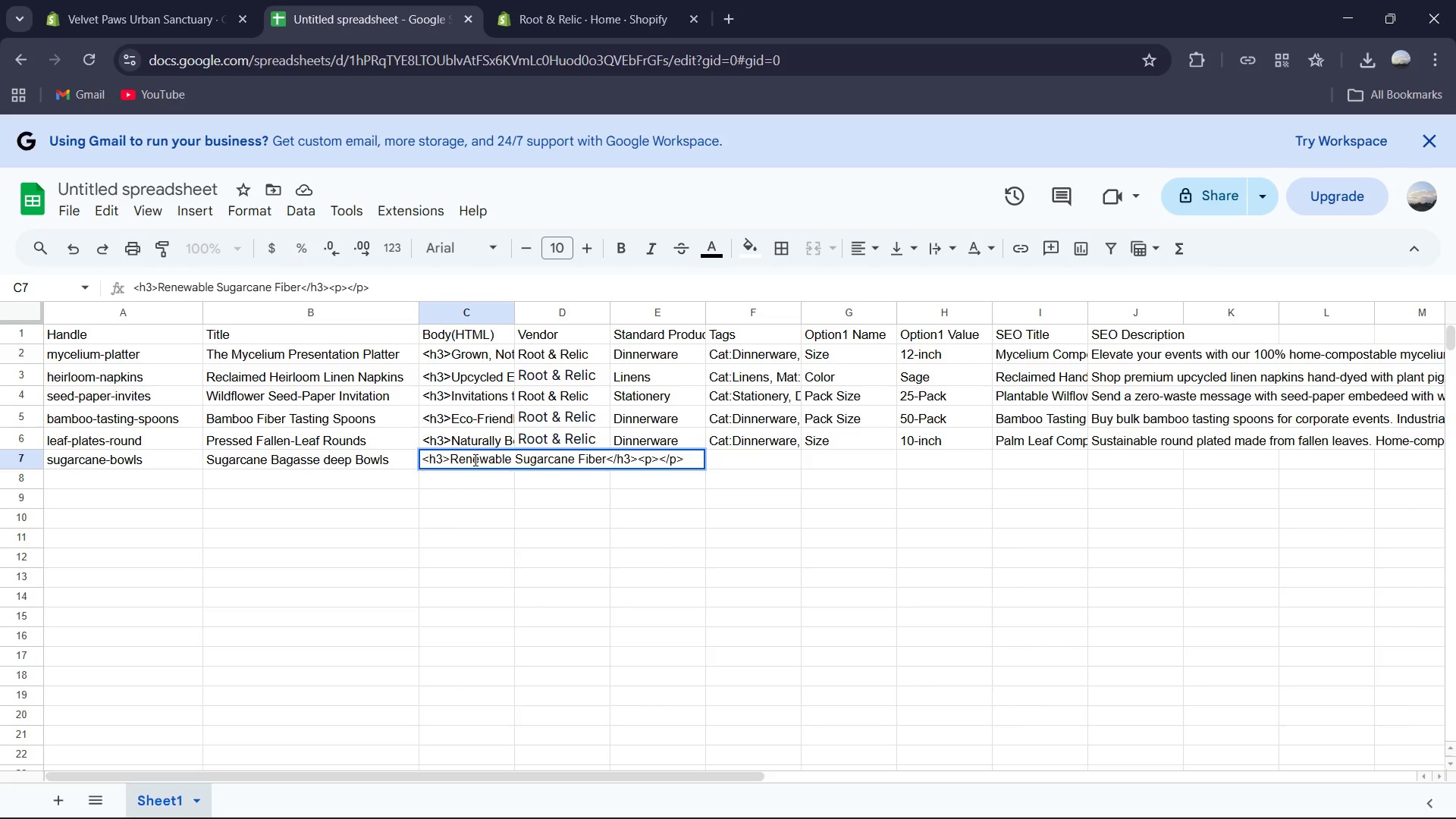 
type(Sturdy bowls made from bagase)
key(Backspace)
type(se(sugar )
key(Backspace)
type(cane ws)
key(Backspace)
type(aste))
 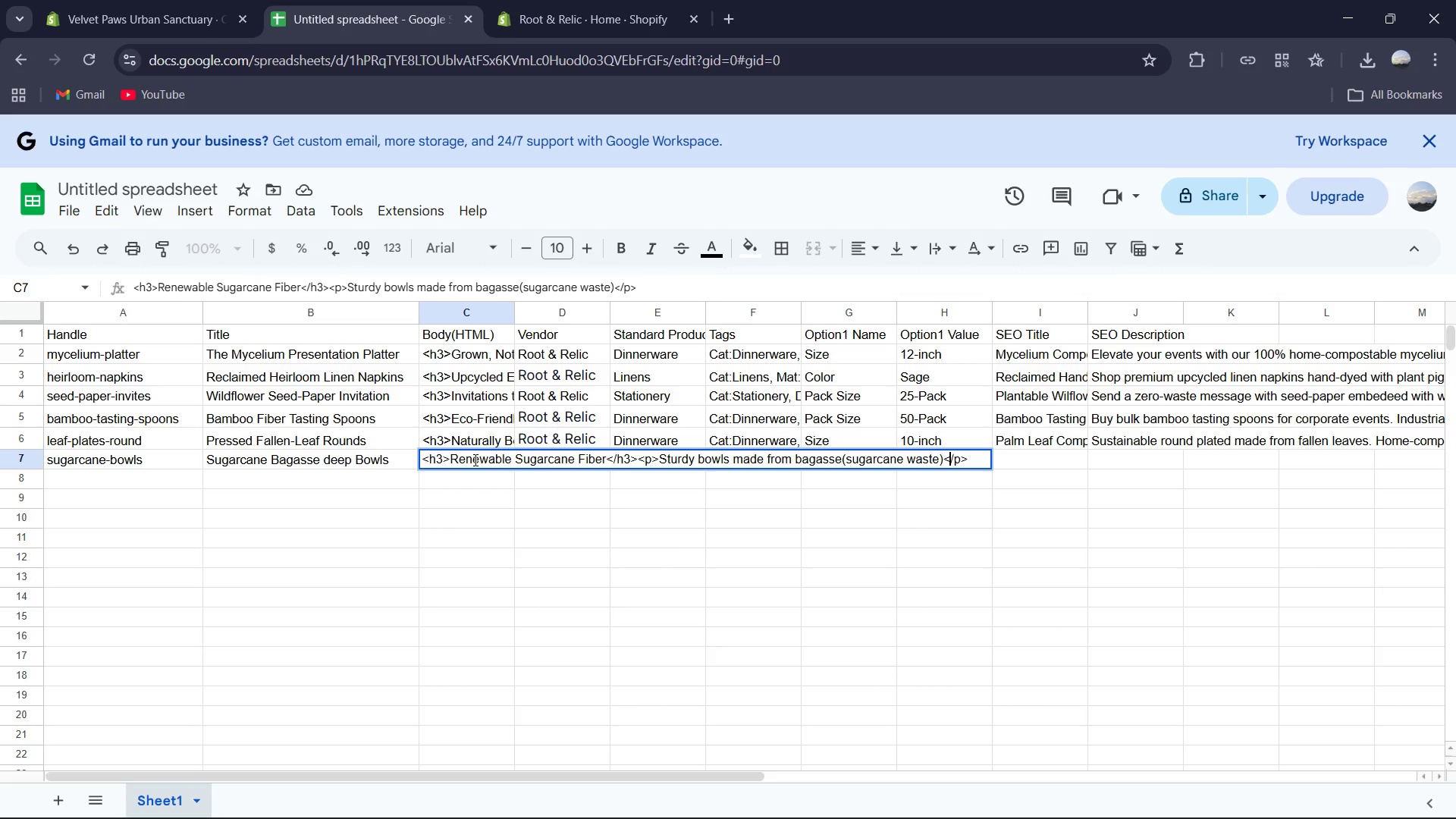 
key(ArrowRight)
 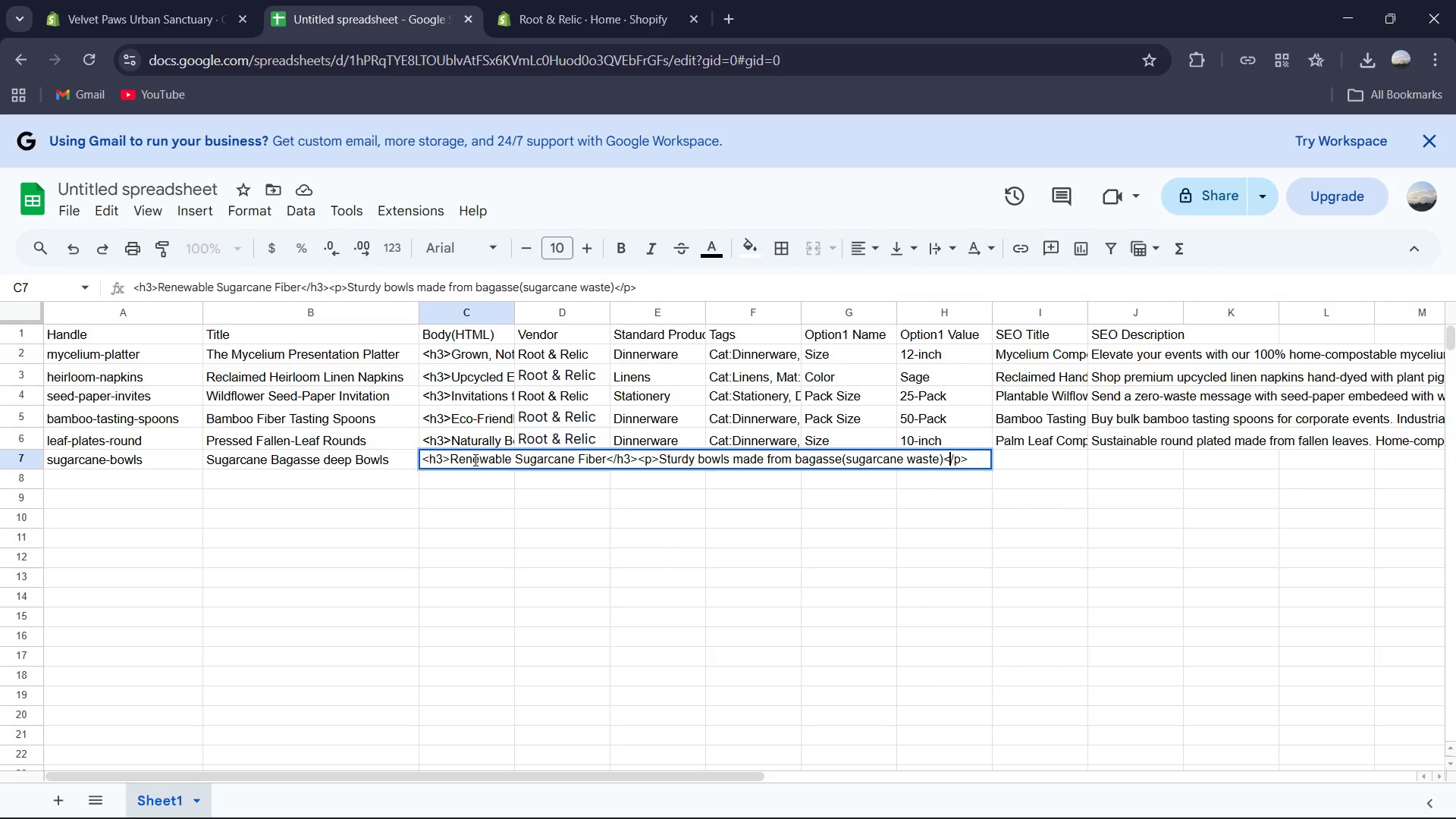 
key(ArrowDown)
 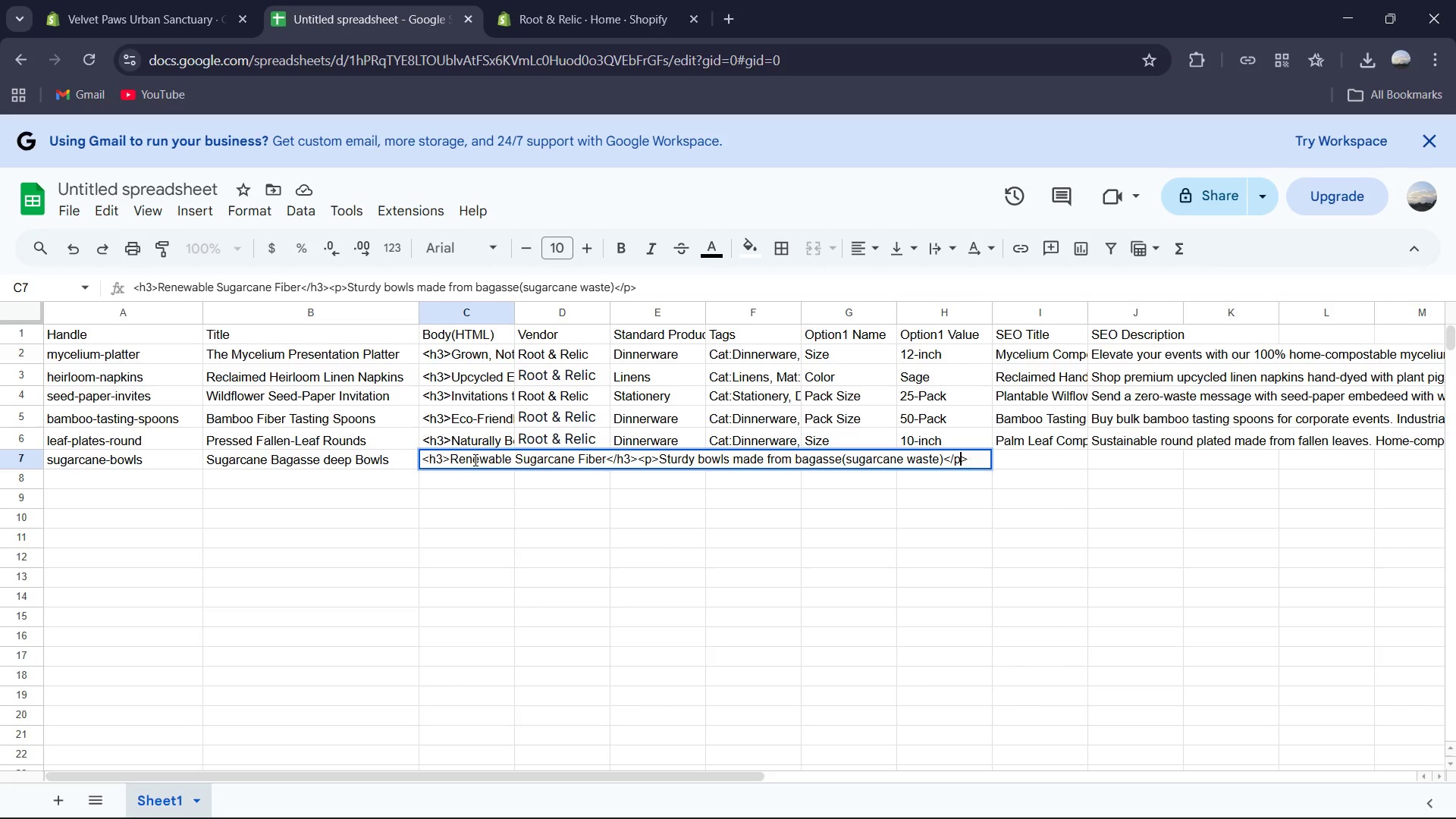 
key(ArrowLeft)
 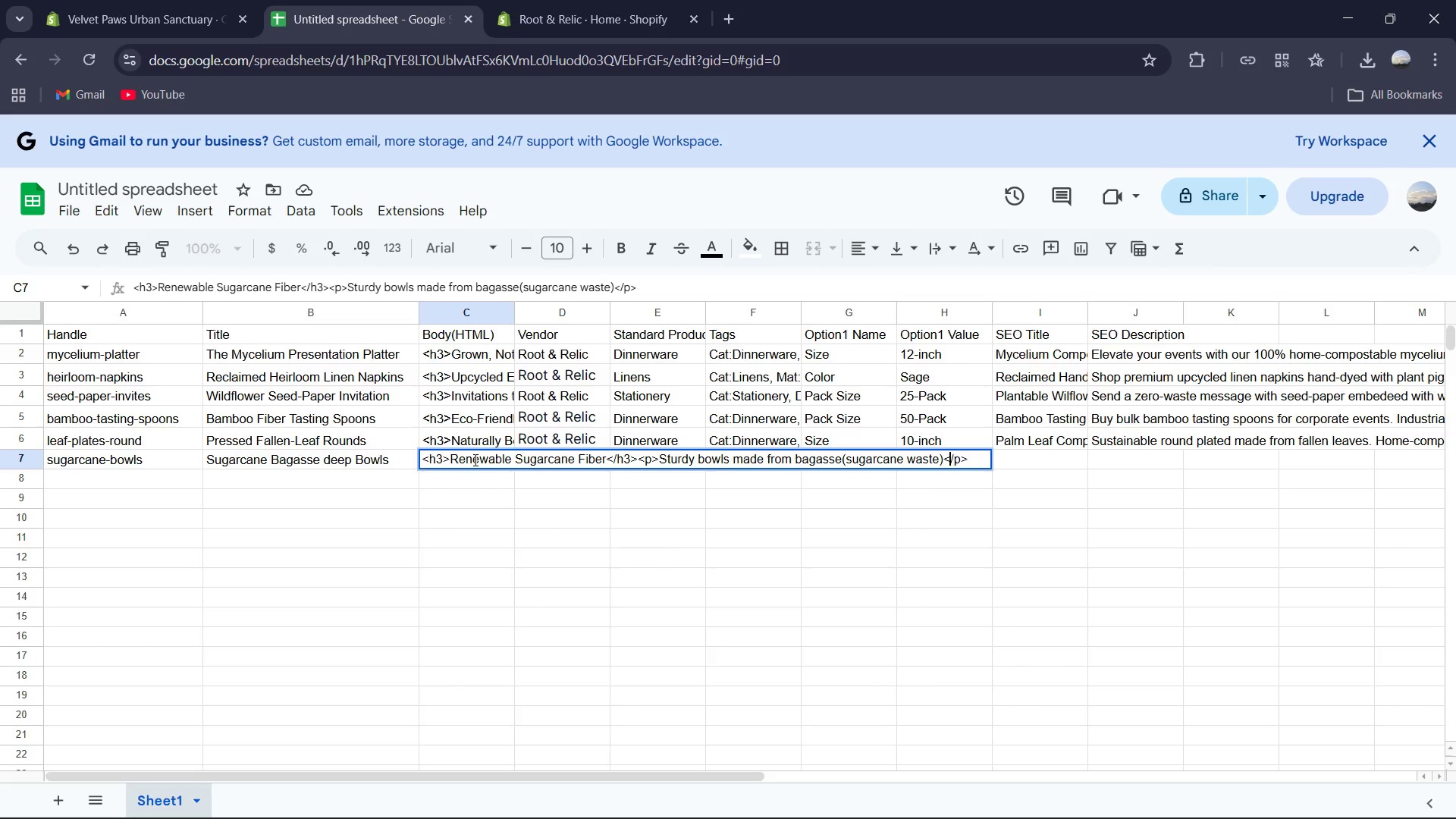 
key(ArrowLeft)
 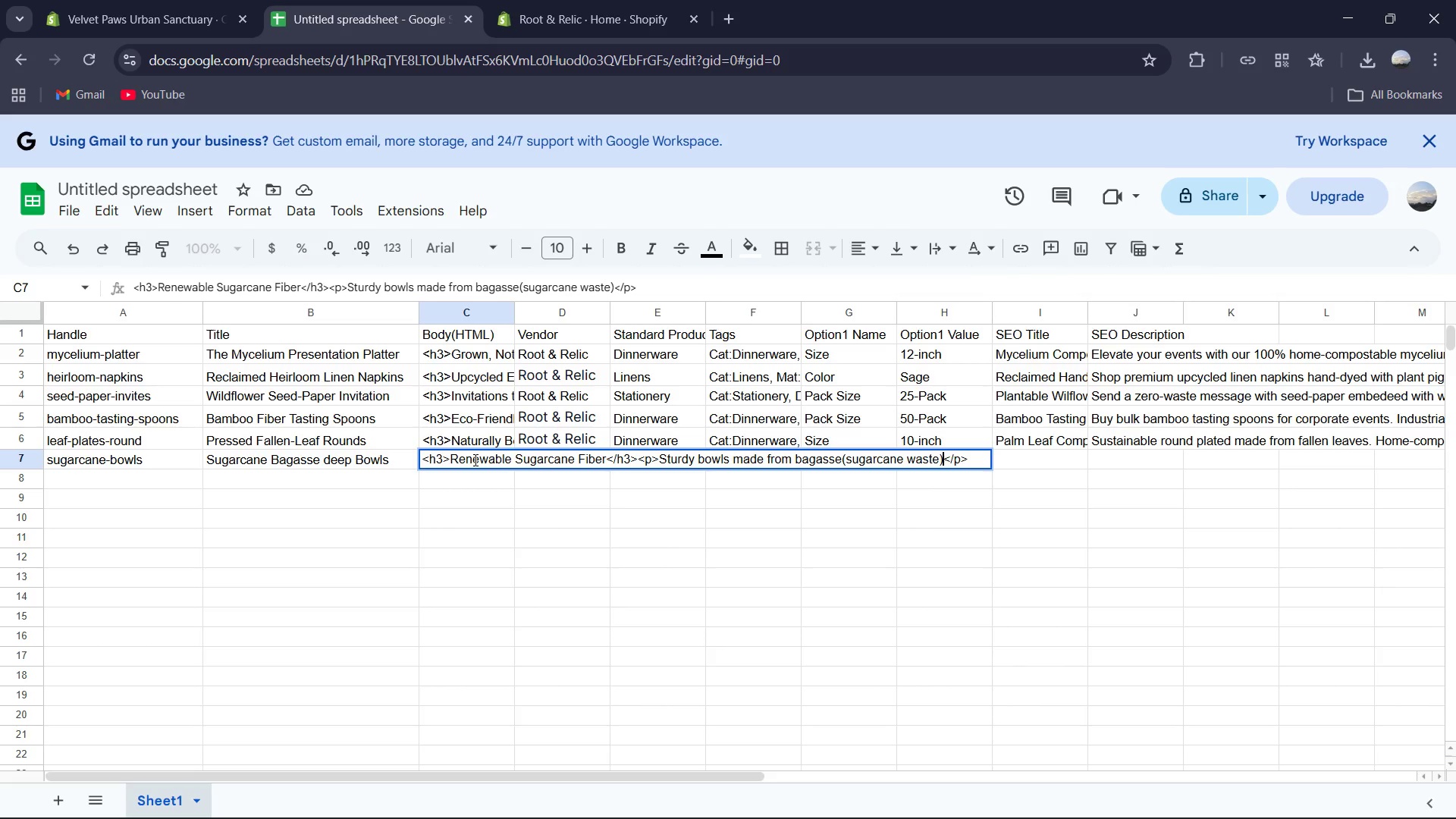 
key(ArrowLeft)
 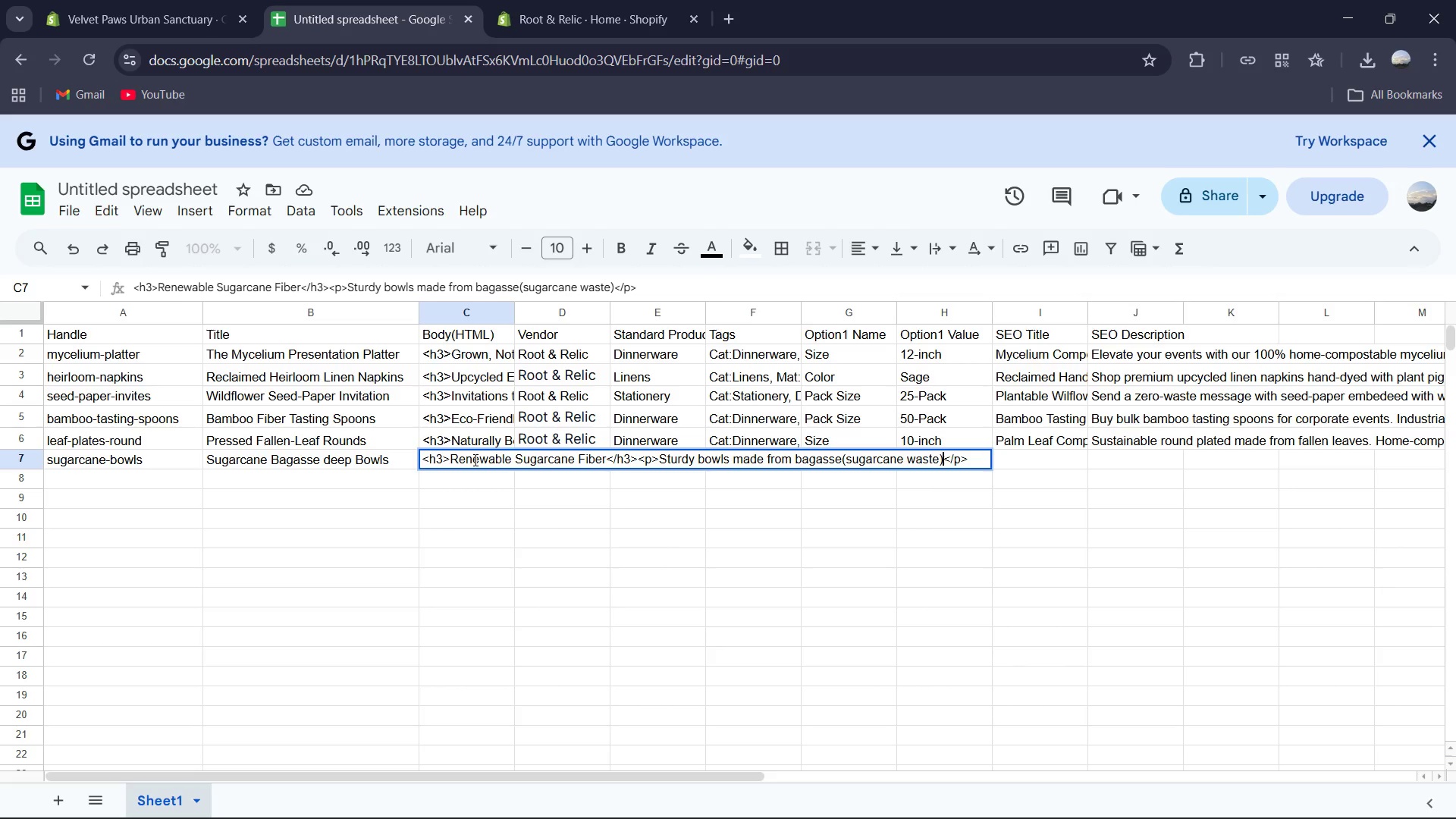 
key(ArrowLeft)
 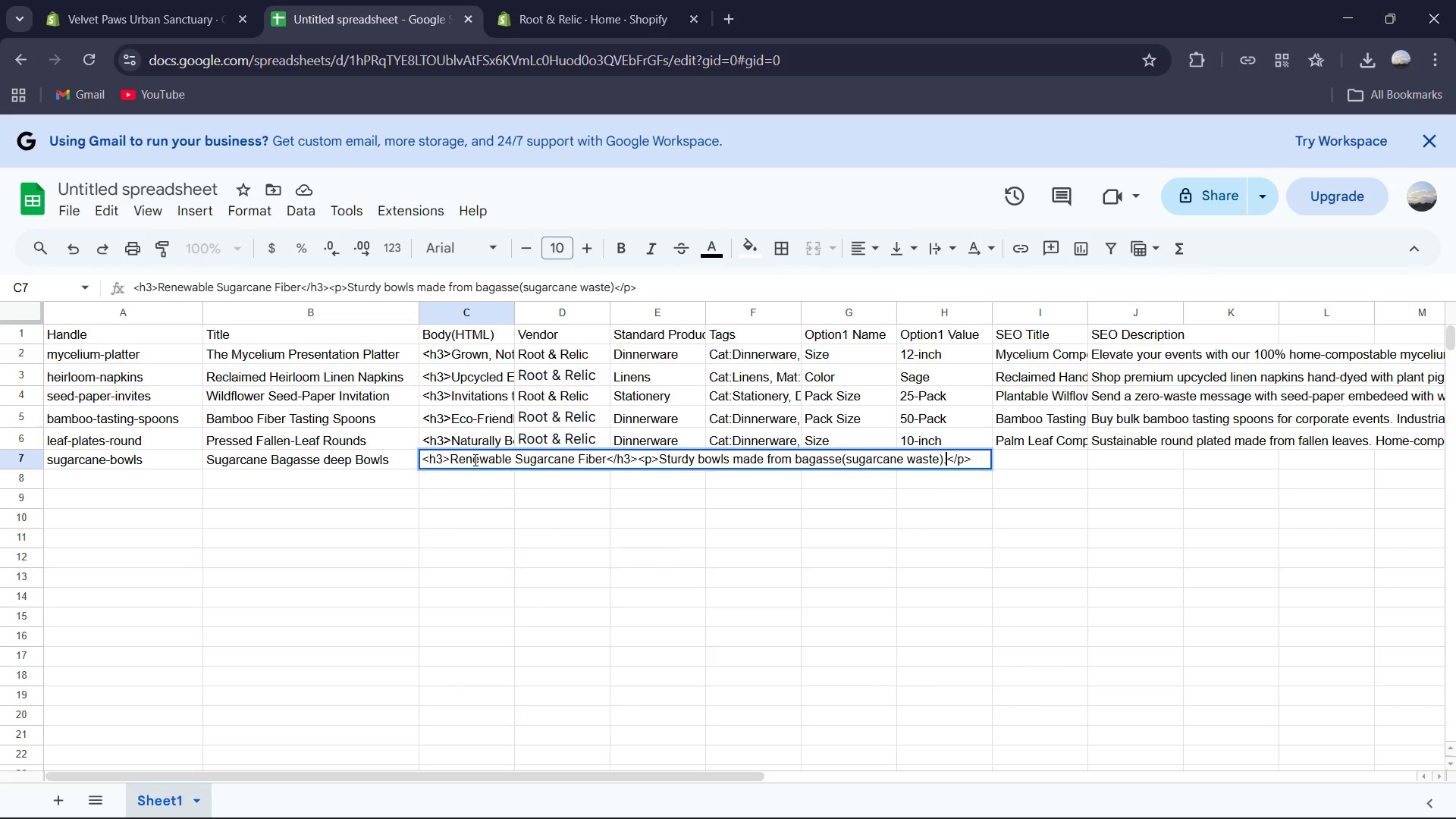 
type(. Leak-proof and microwave safe.)
 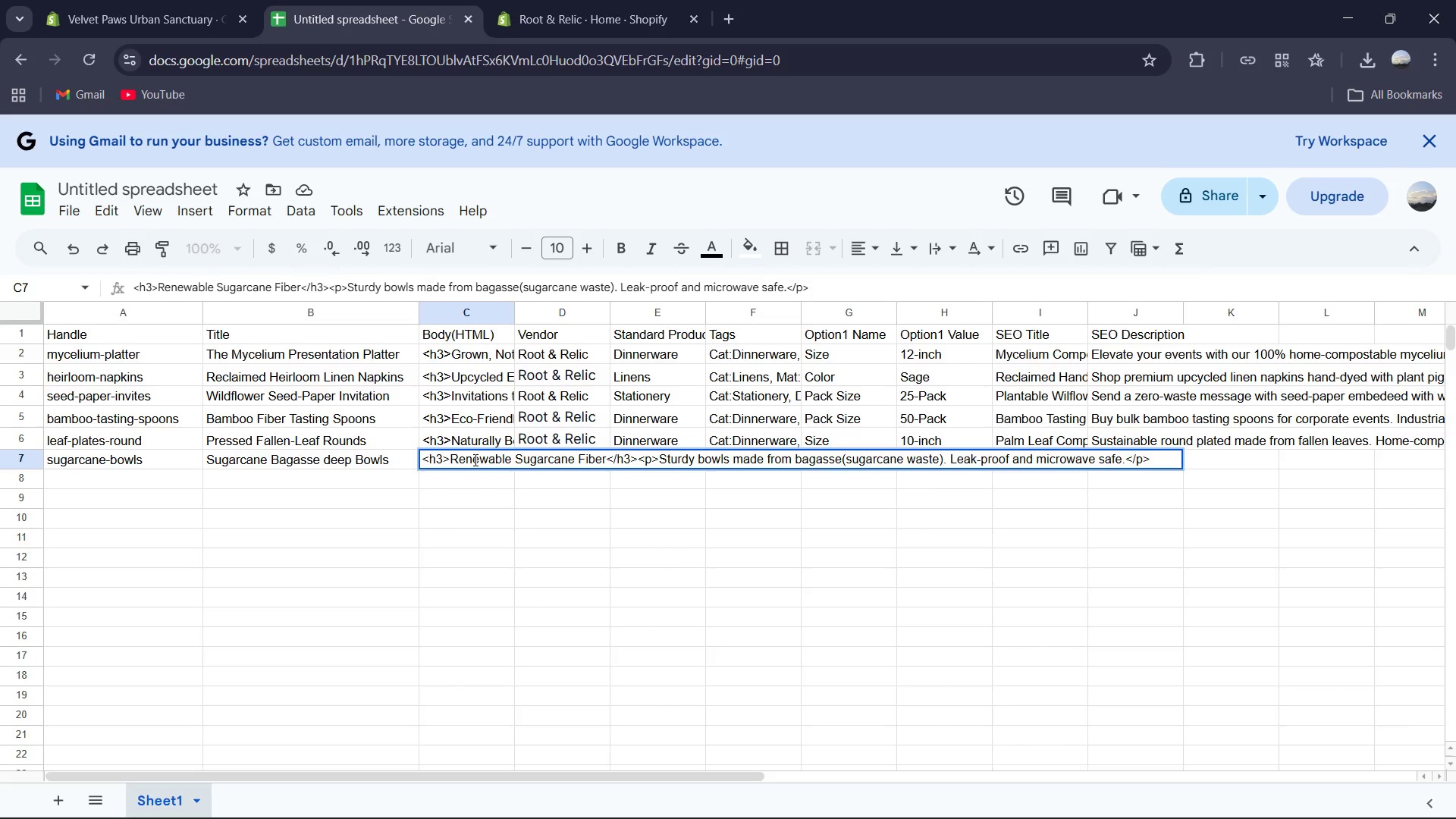 
double_click([542, 457])
 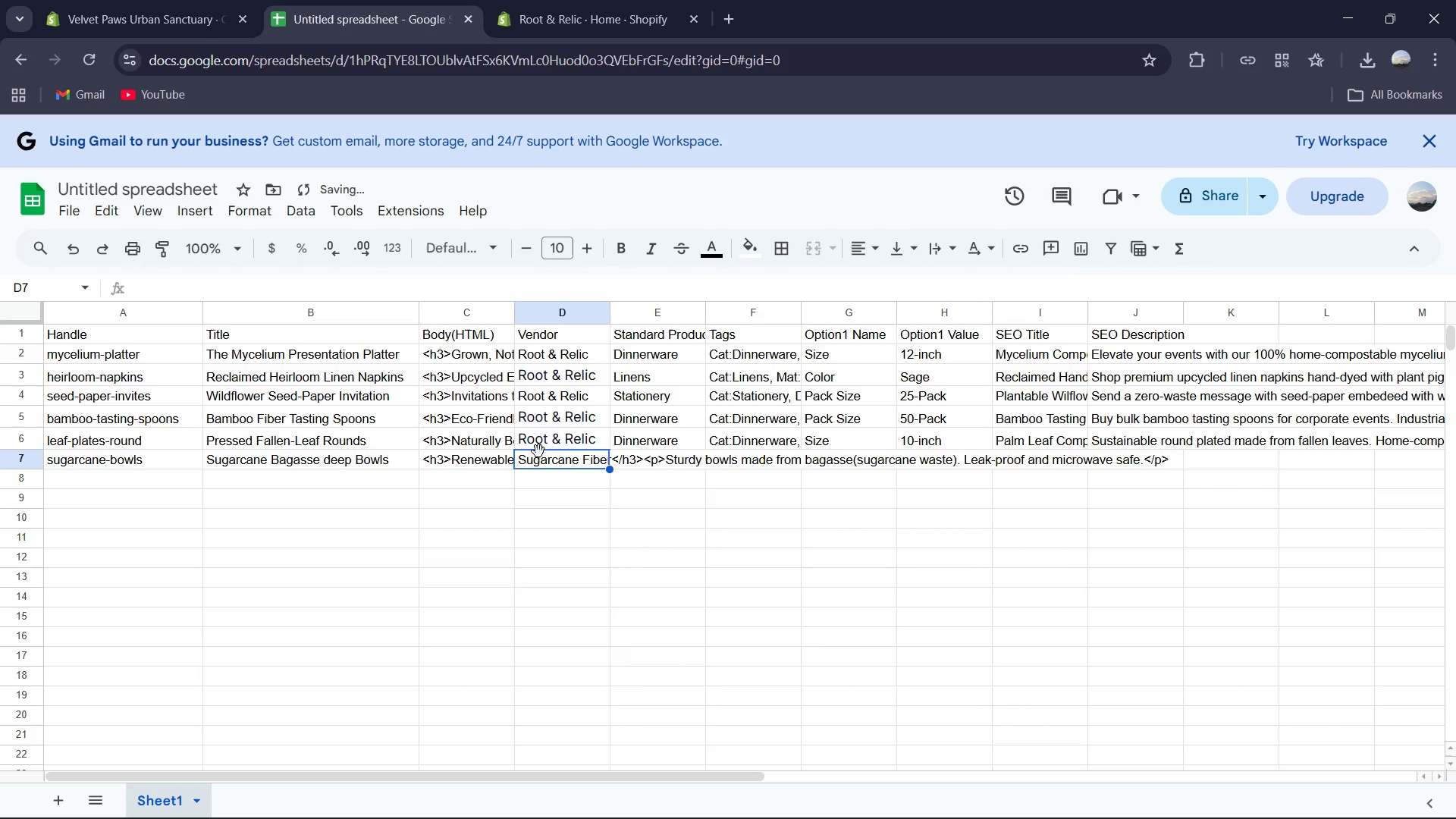 
key(Control+ControlLeft)
 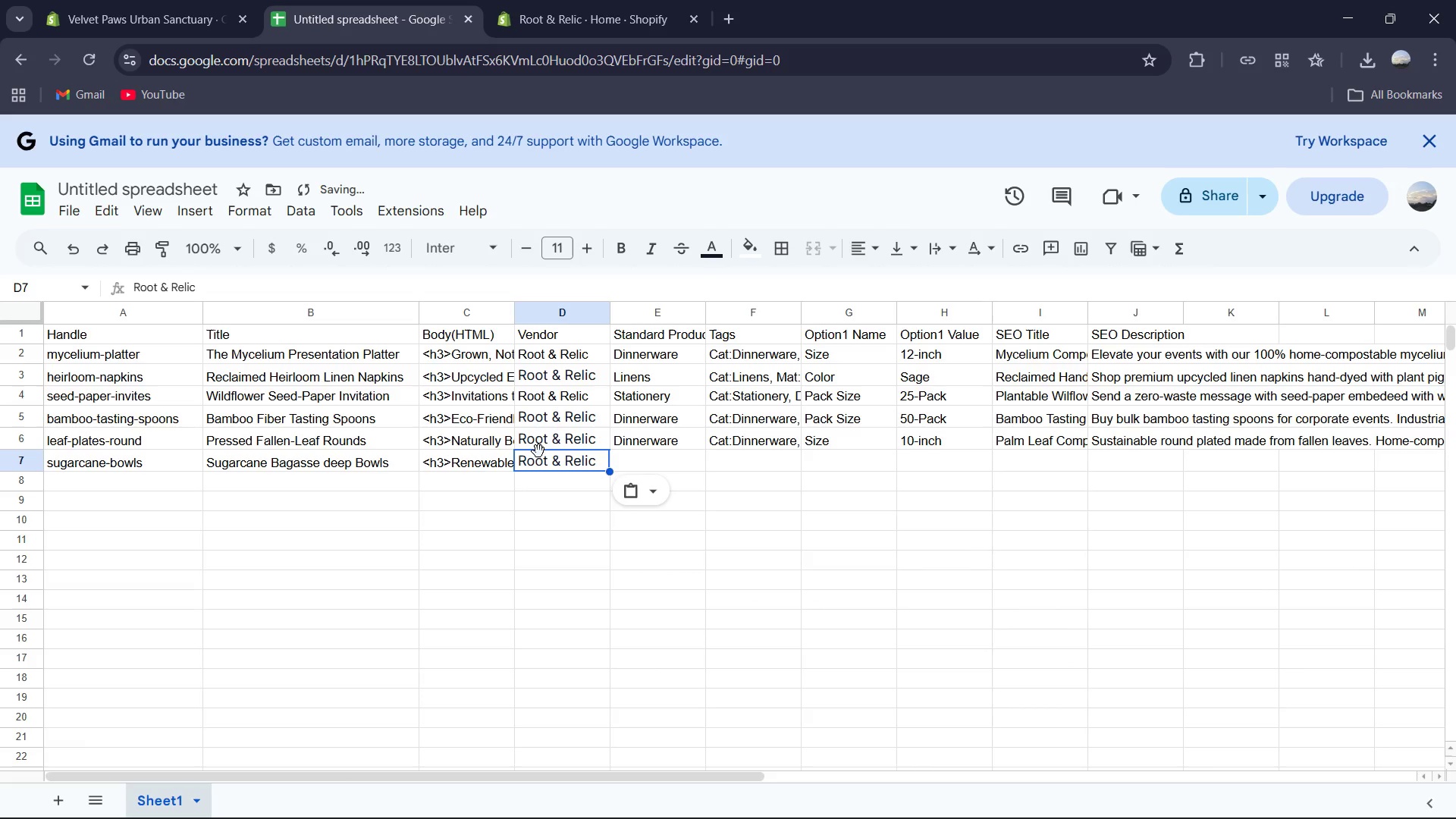 
key(Control+V)
 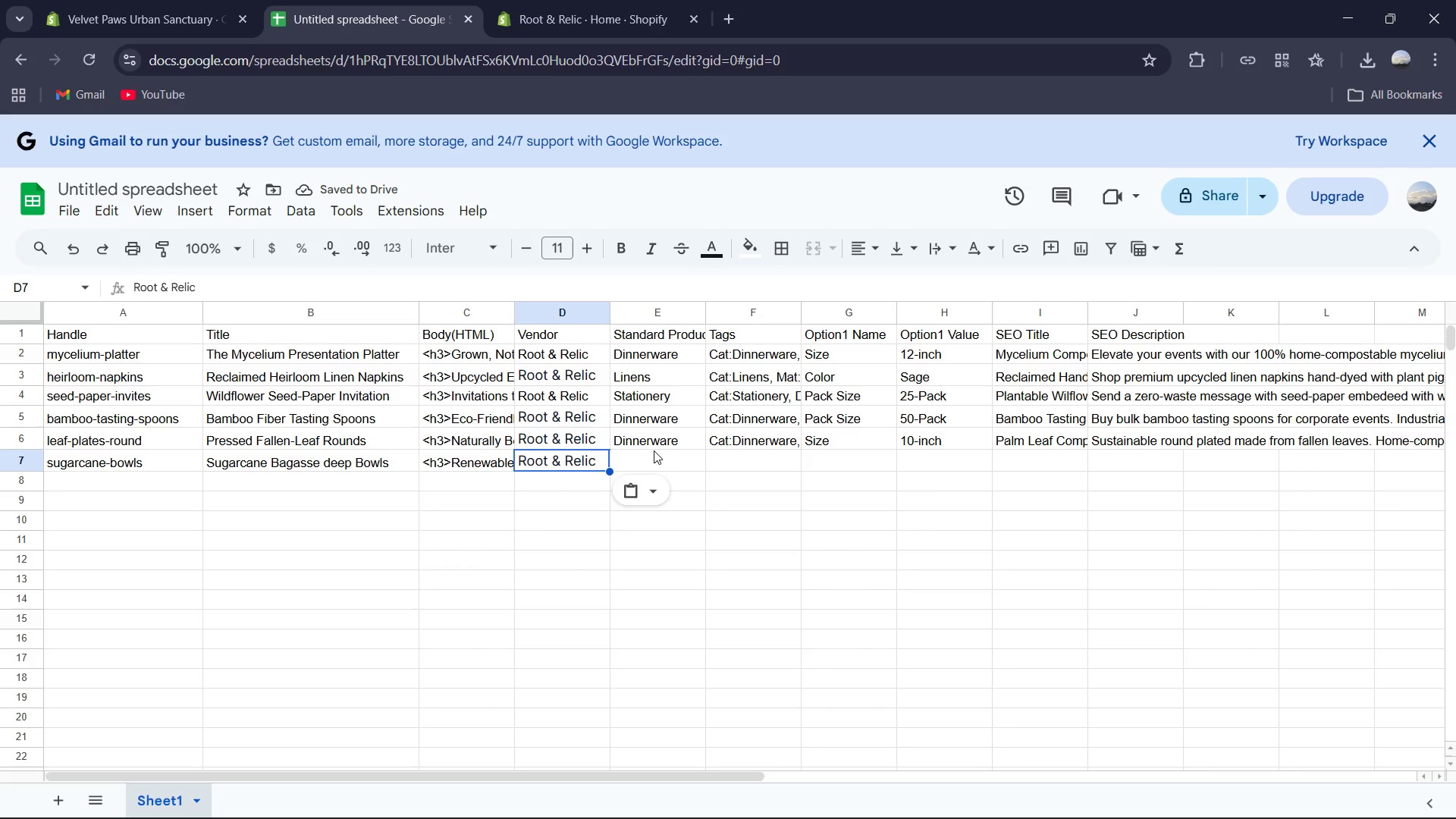 
left_click([653, 450])
 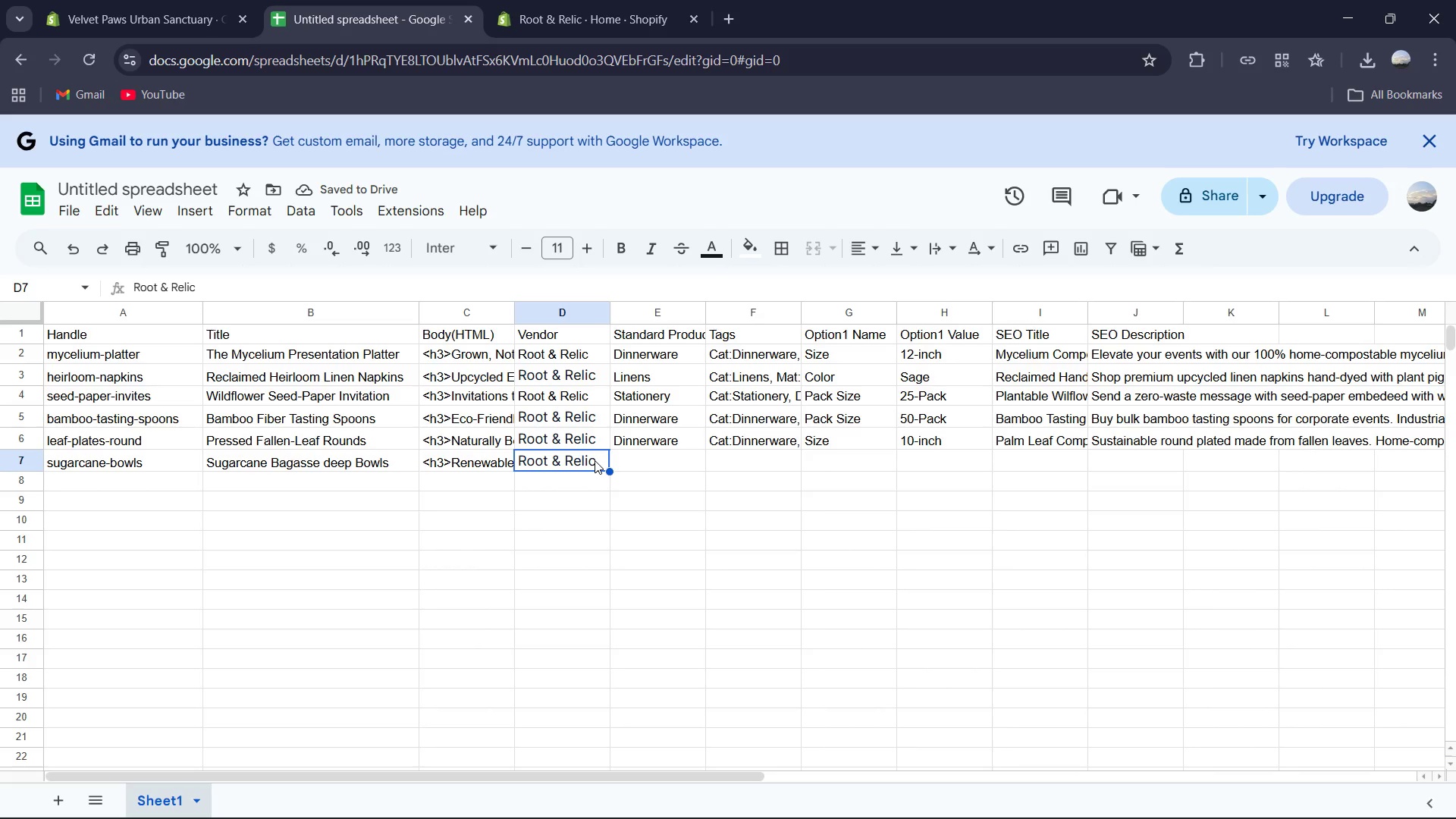 
double_click([595, 460])
 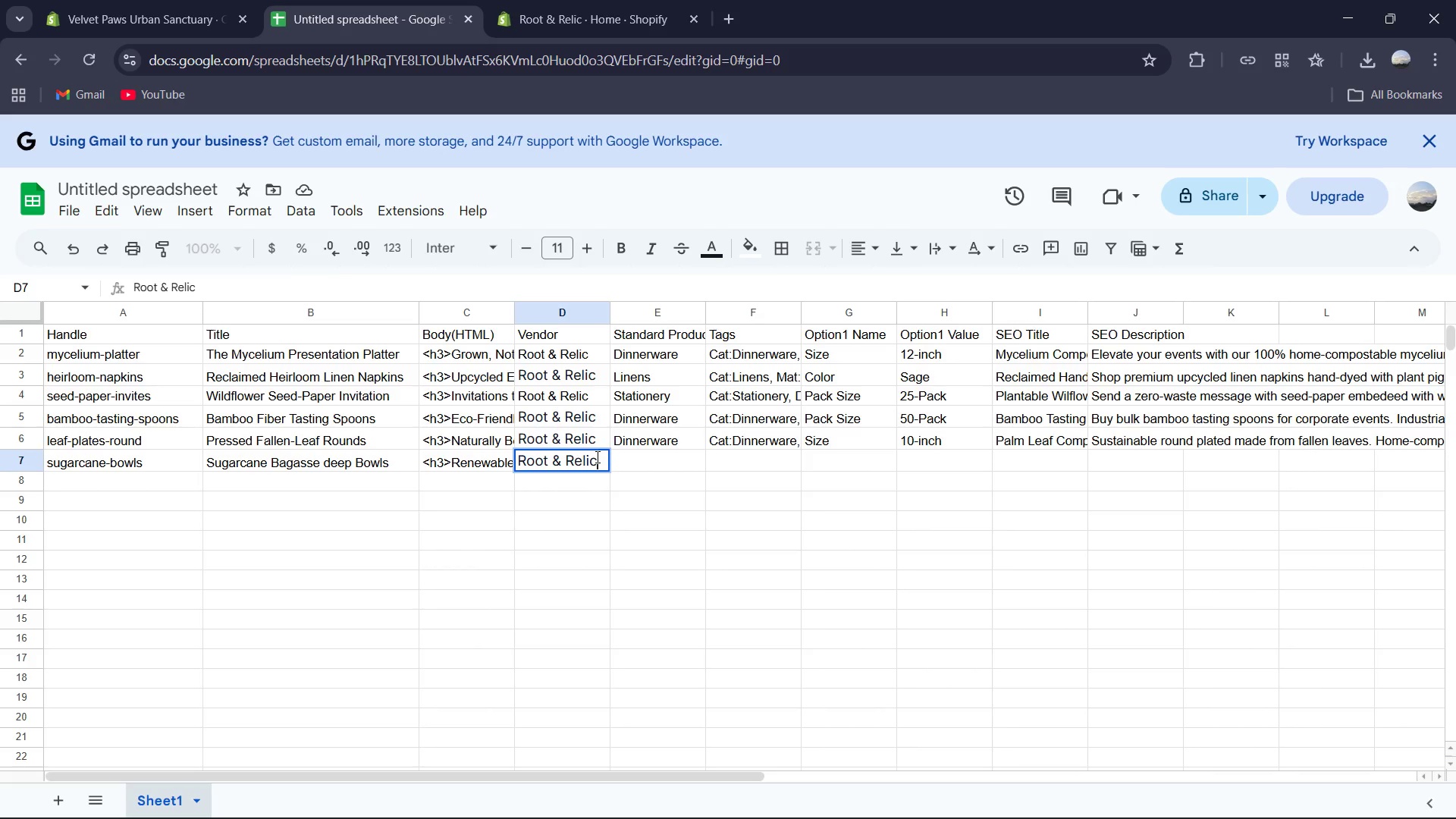 
key(Control+A)
 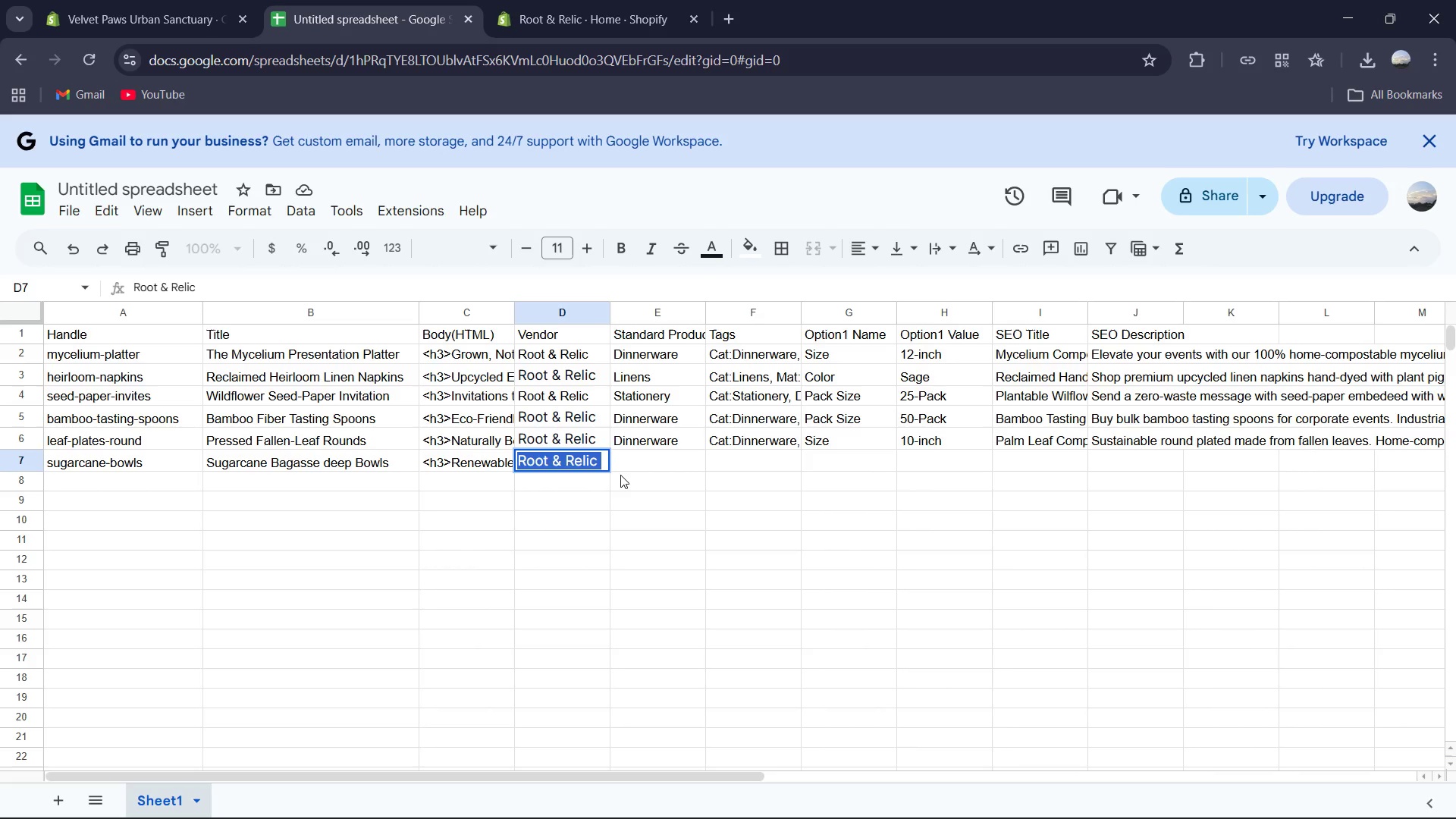 
type(Root)
 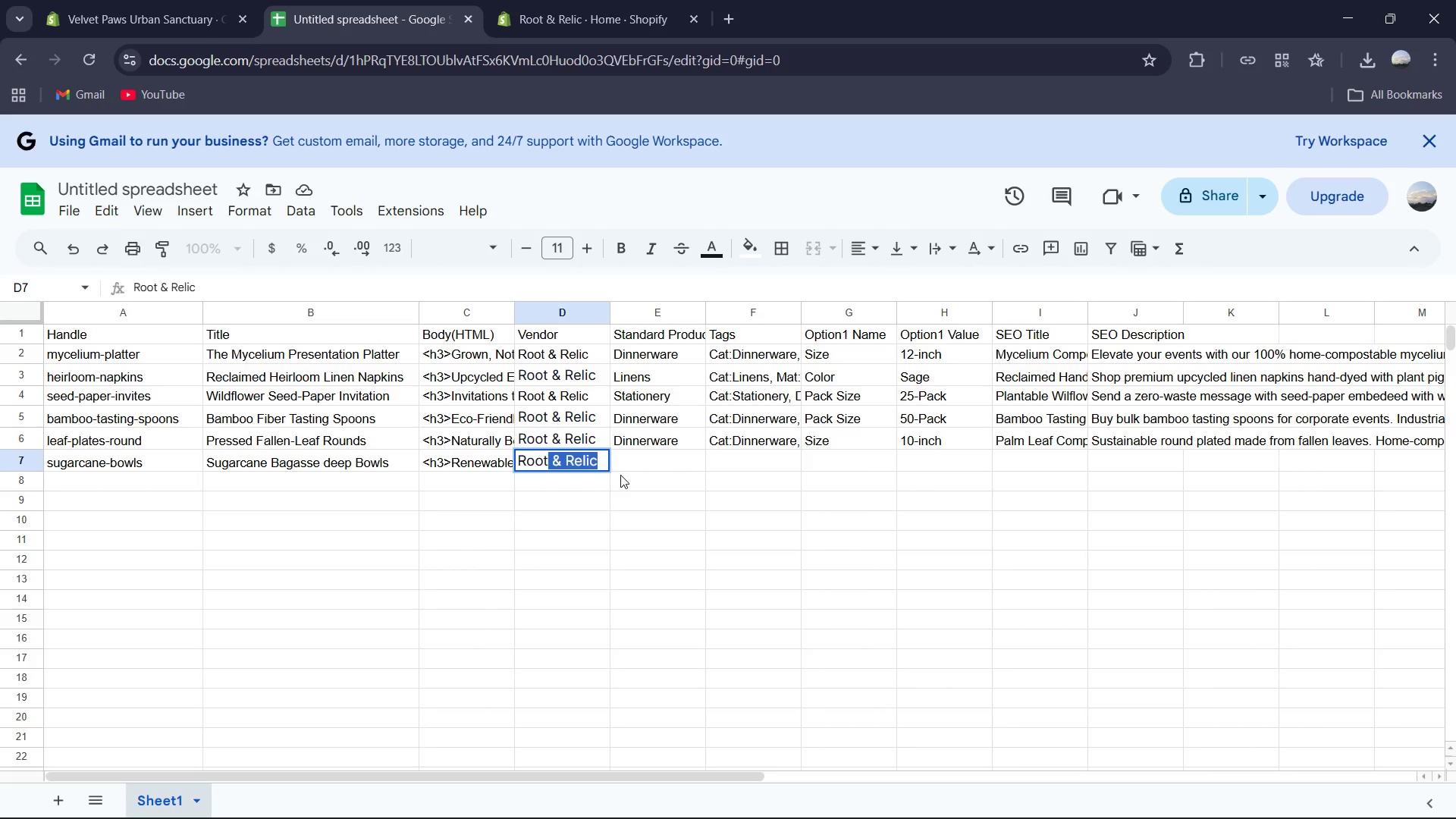 
key(Control+Z)
 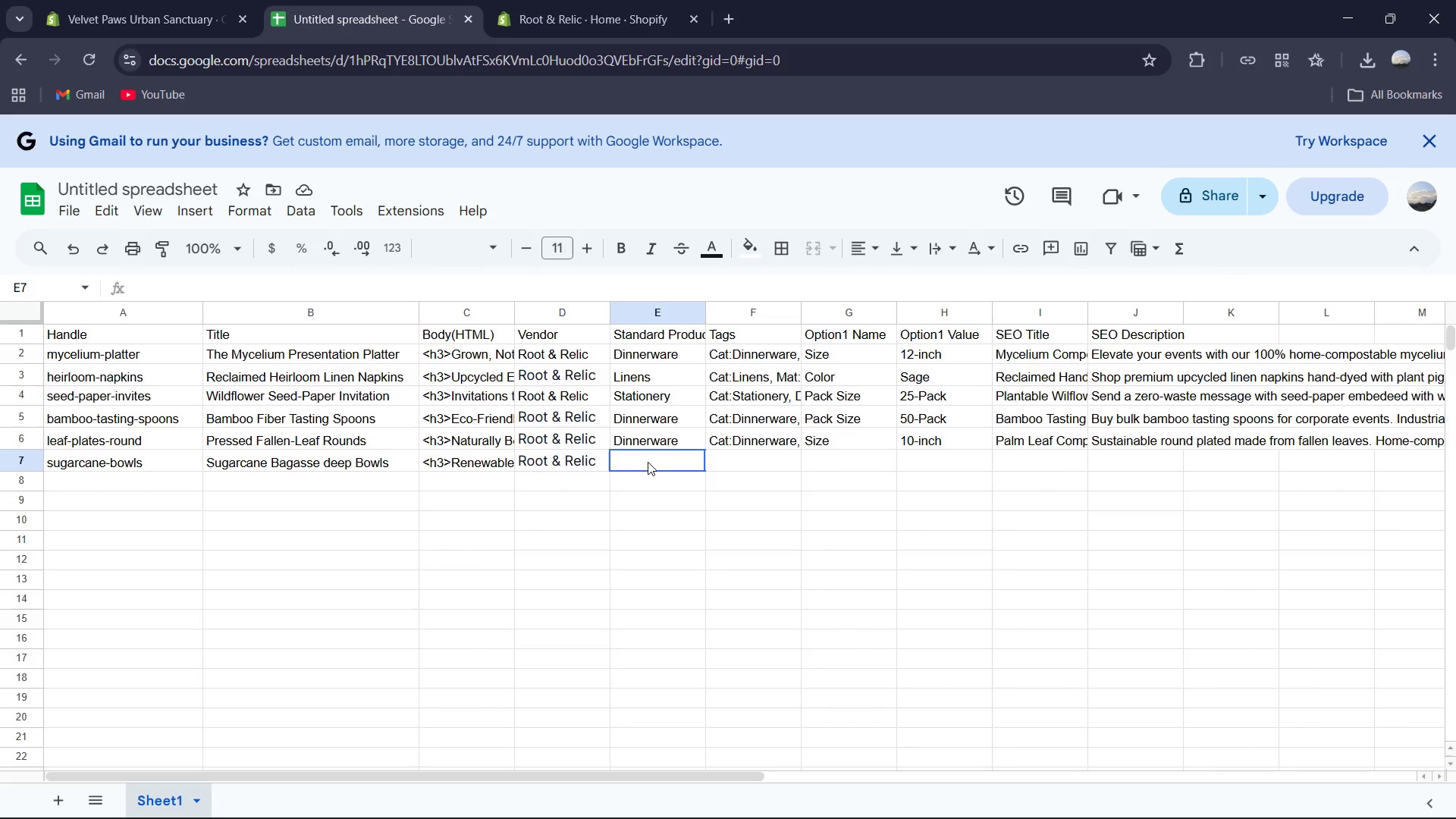 
double_click([648, 462])
 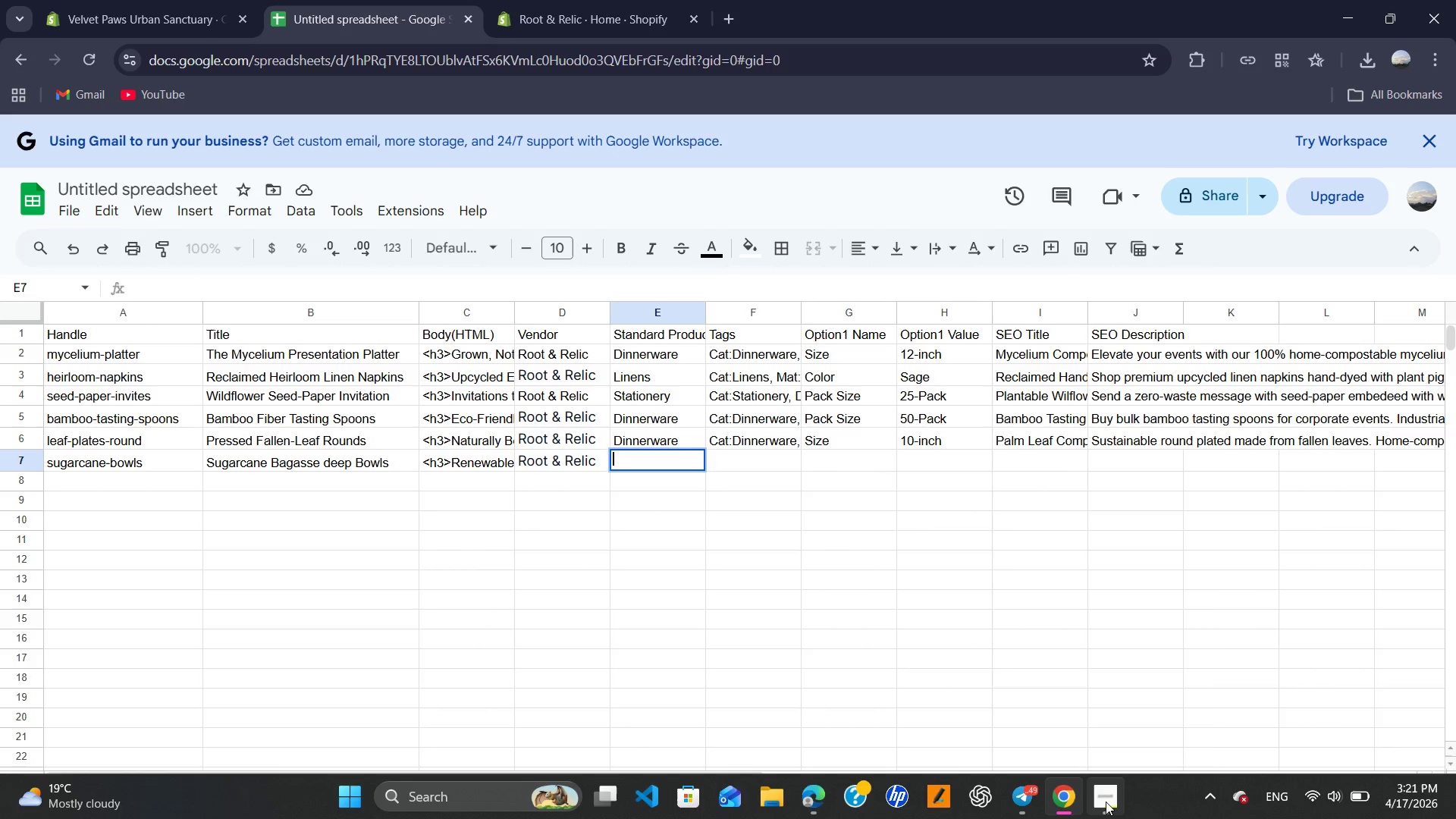 
left_click([1106, 802])